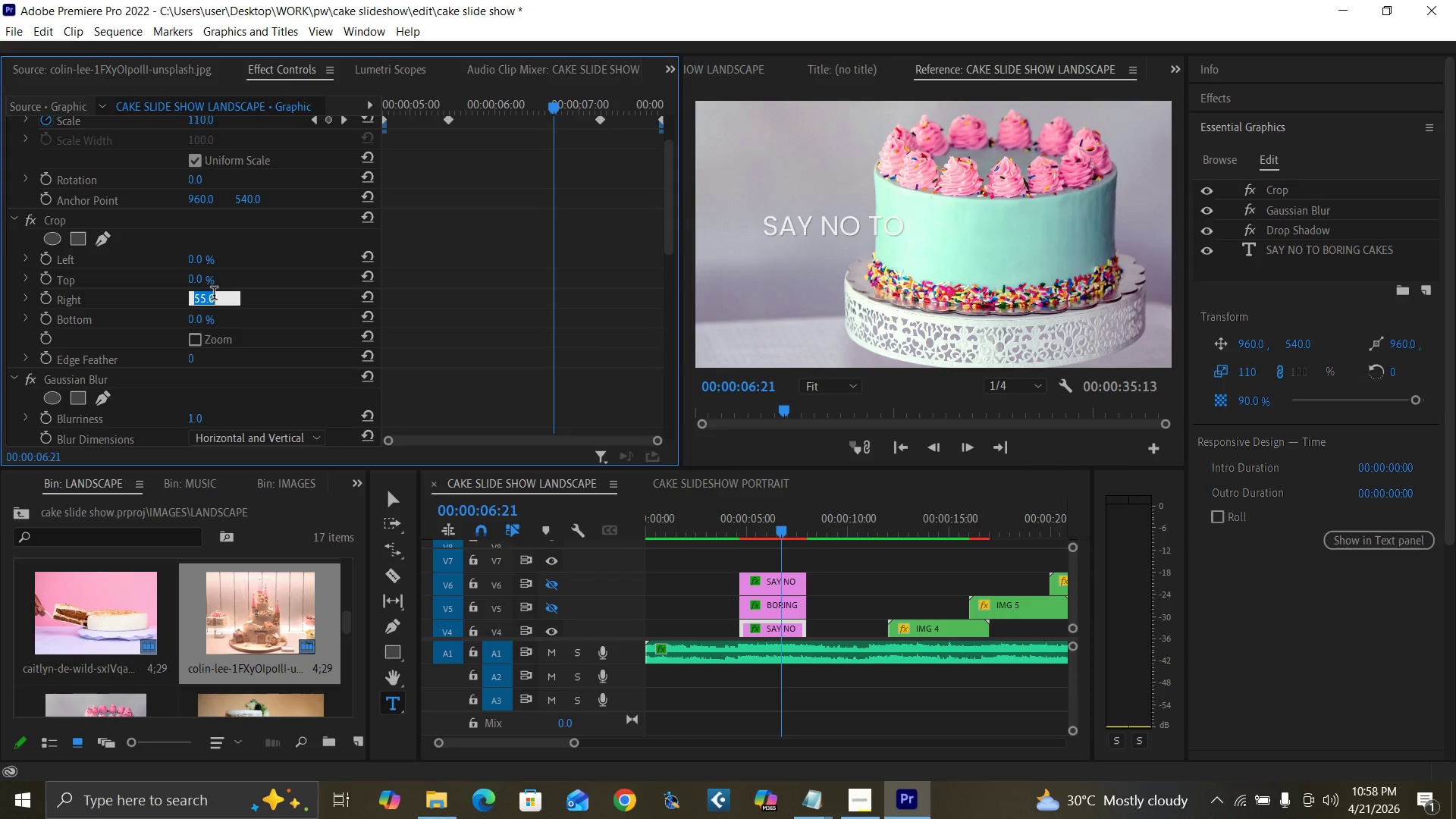 
type(56)
 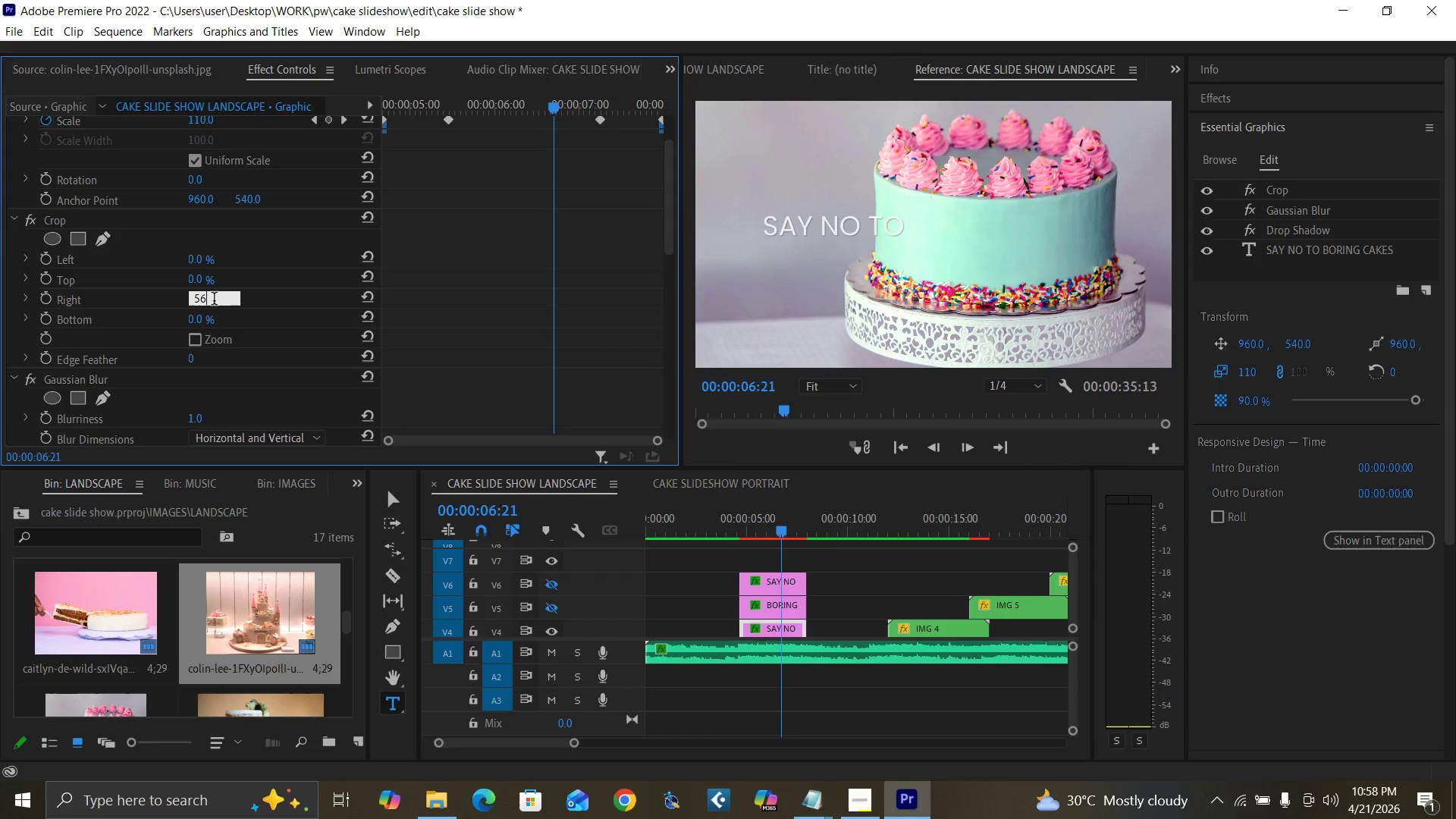 
key(Enter)
 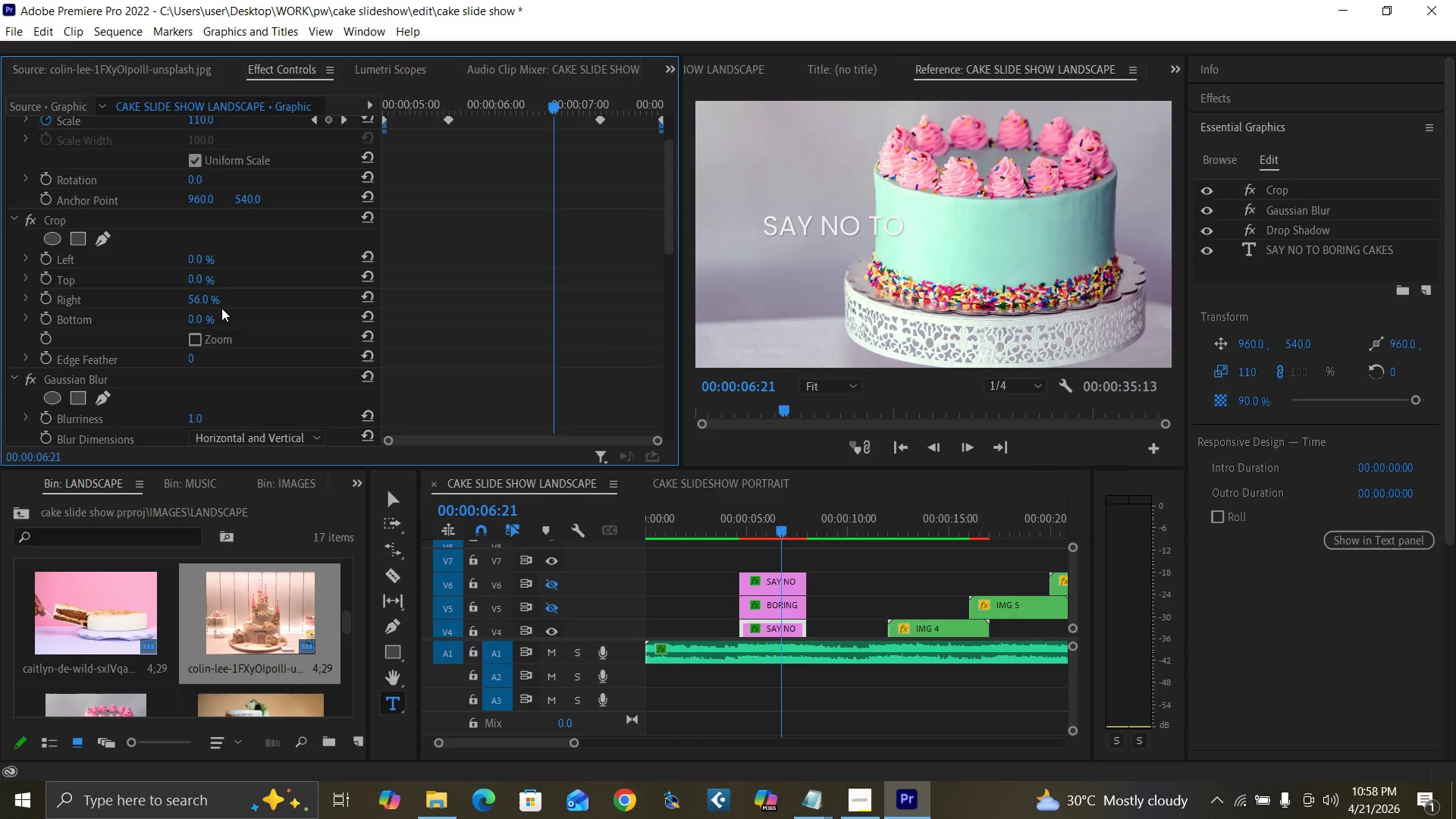 
key(Control+Backquote)
 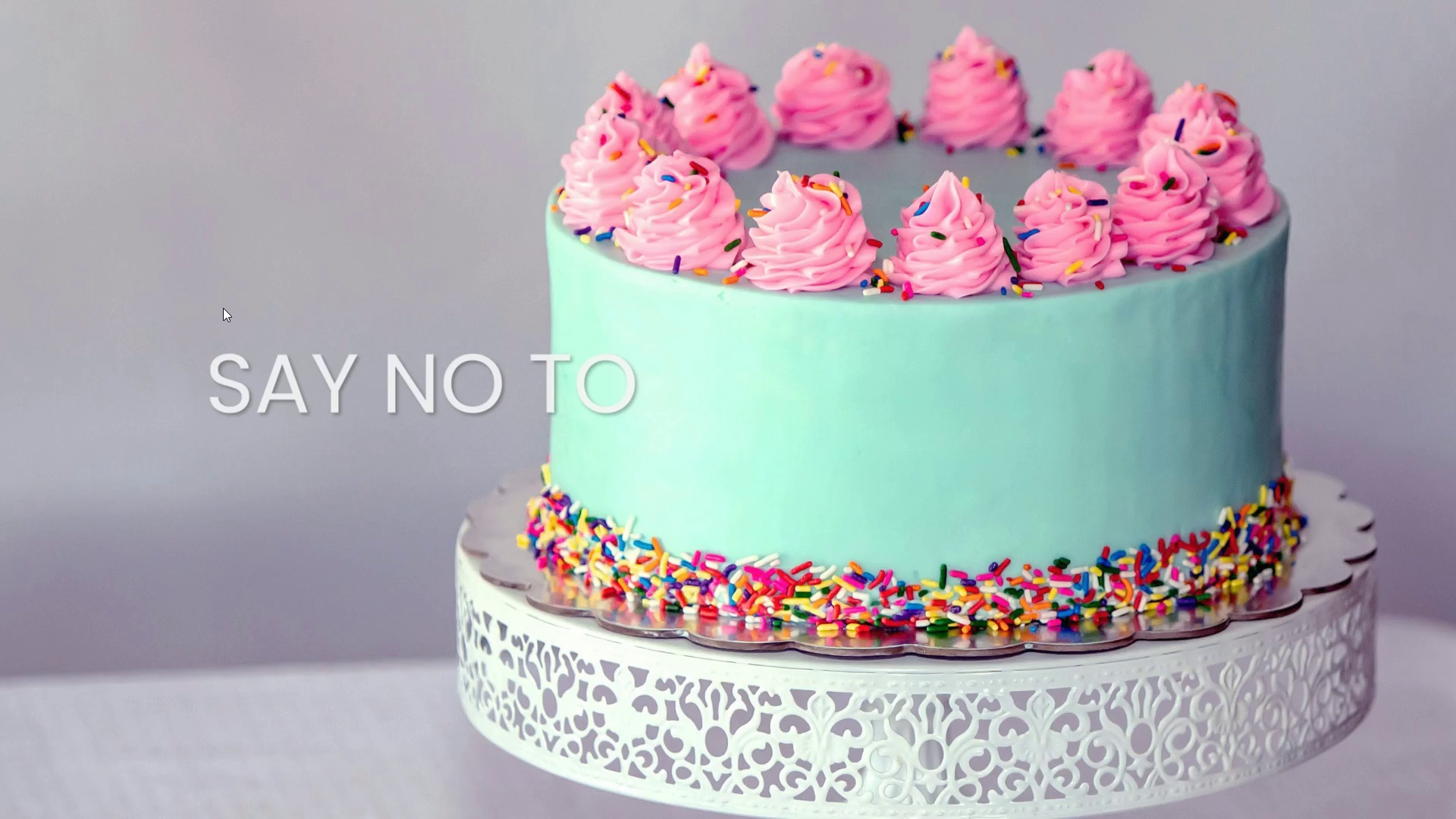 
key(Control+Backquote)
 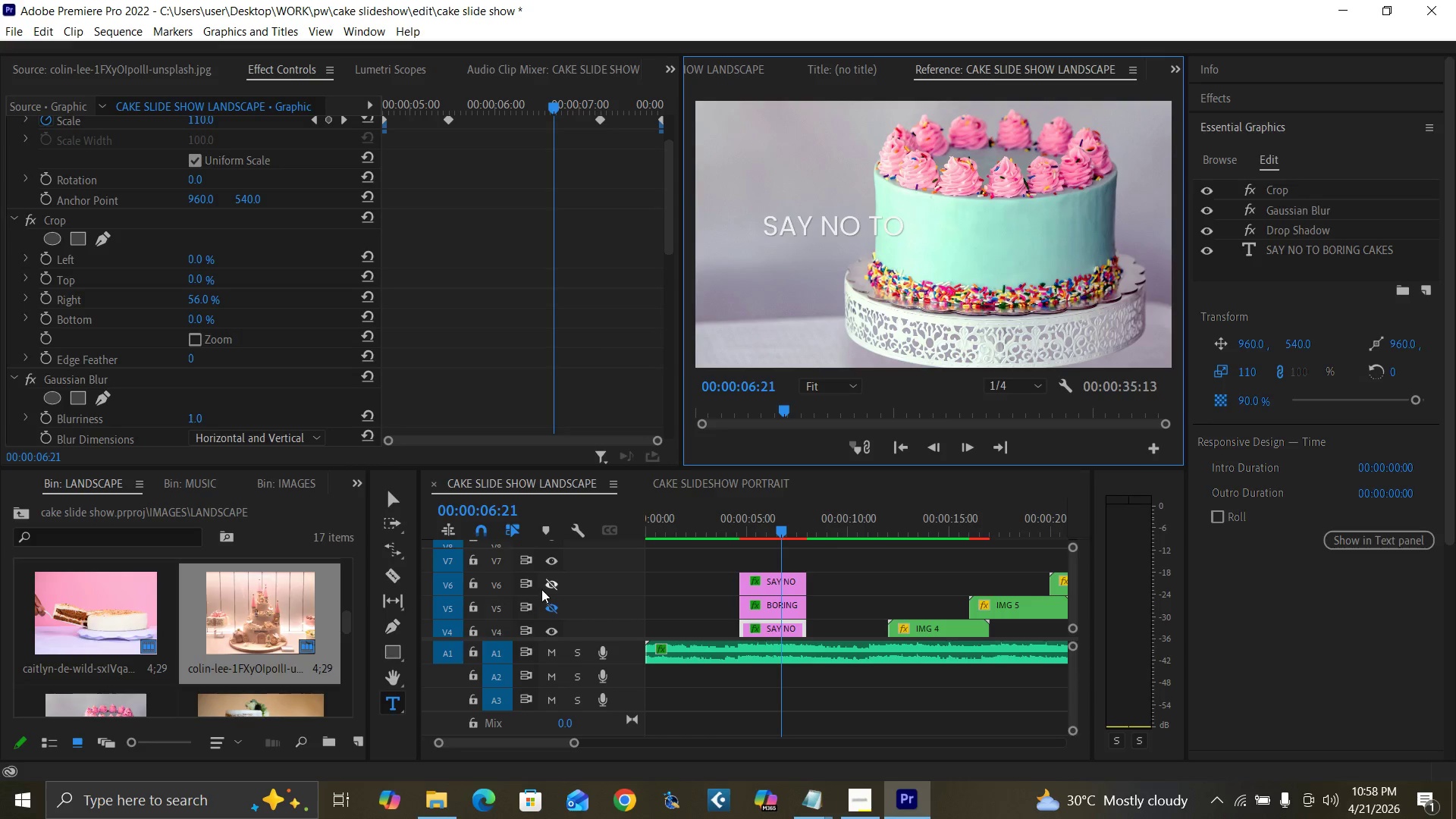 
left_click([548, 598])
 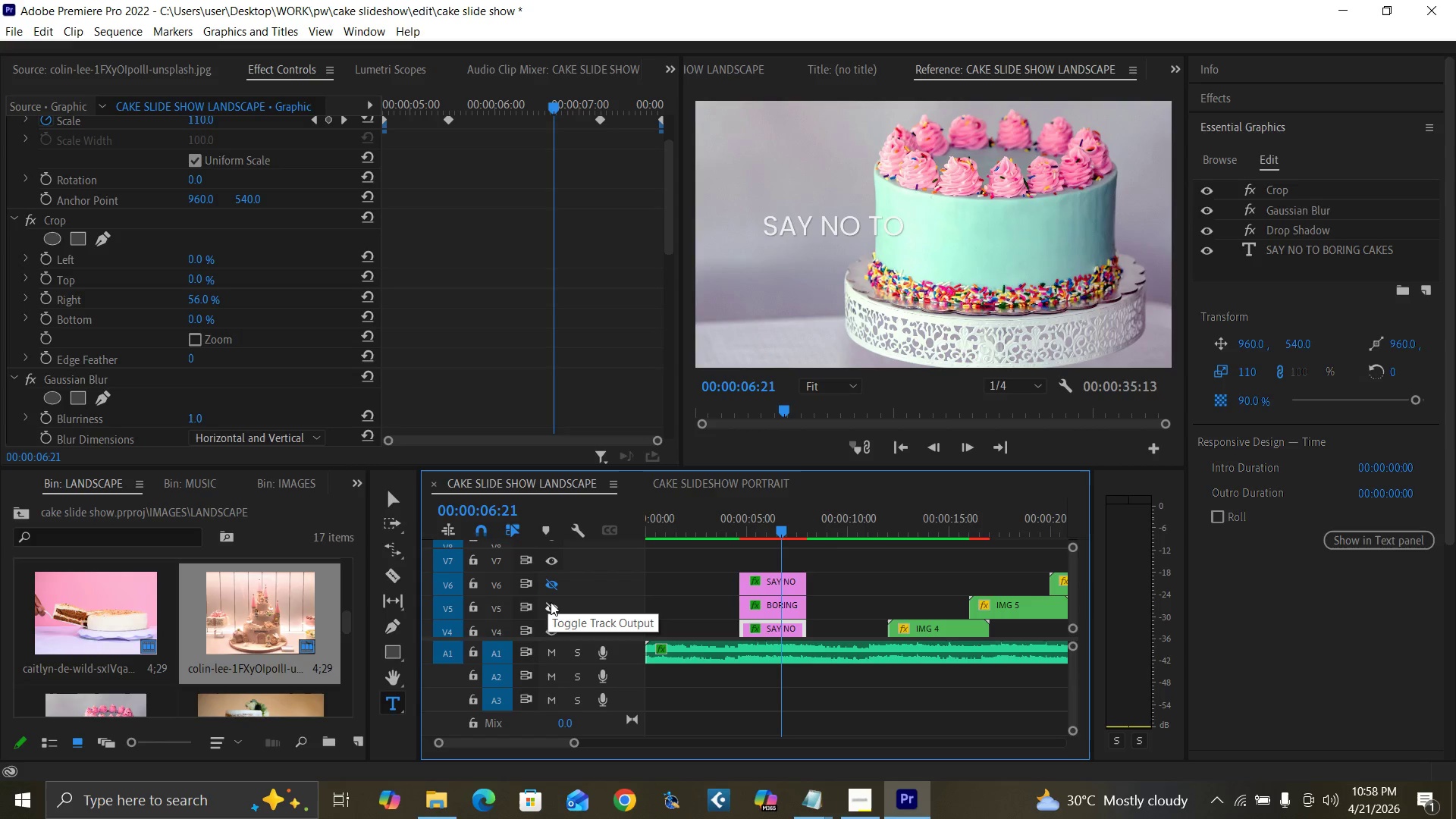 
left_click([551, 602])
 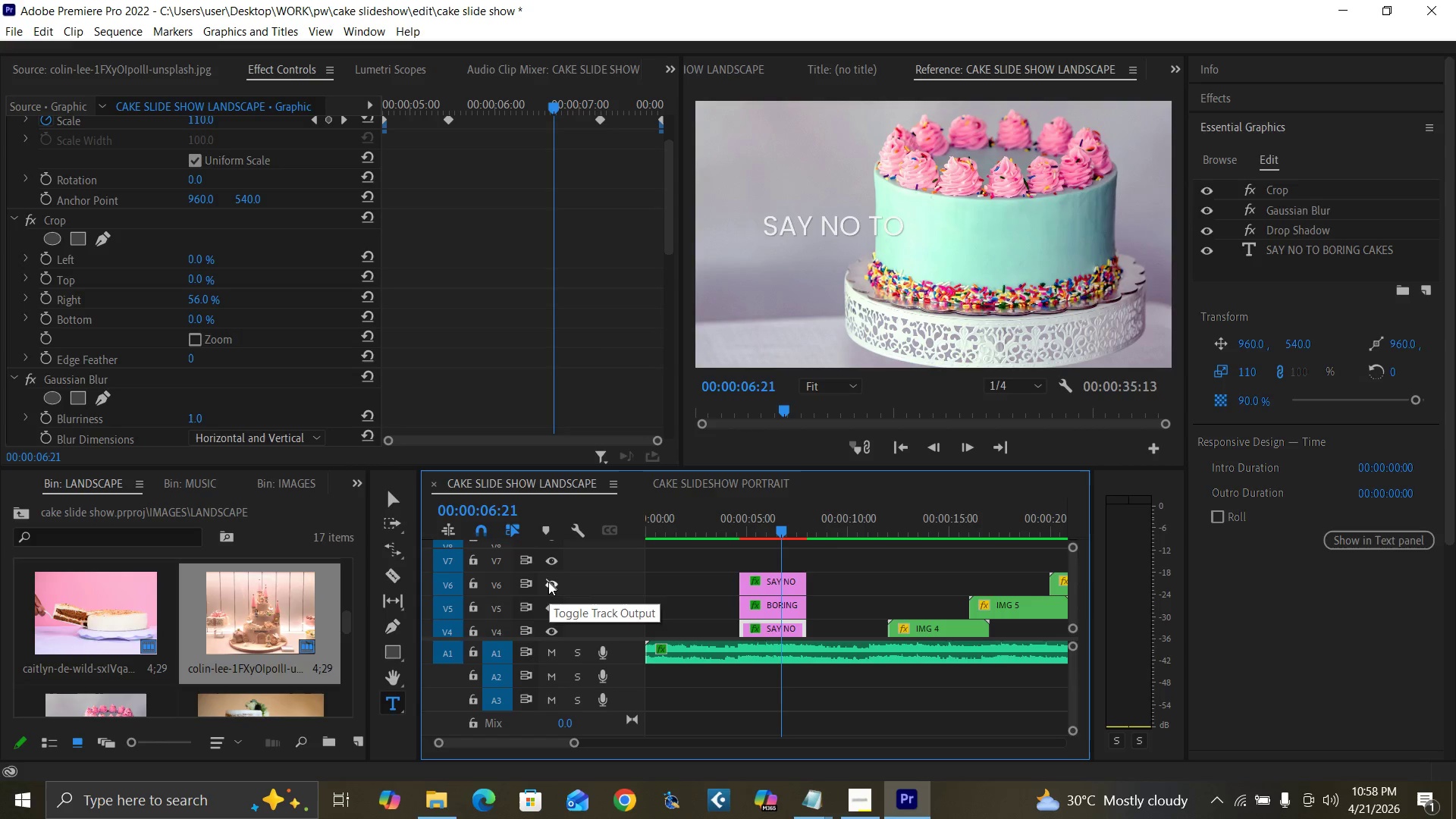 
double_click([548, 582])
 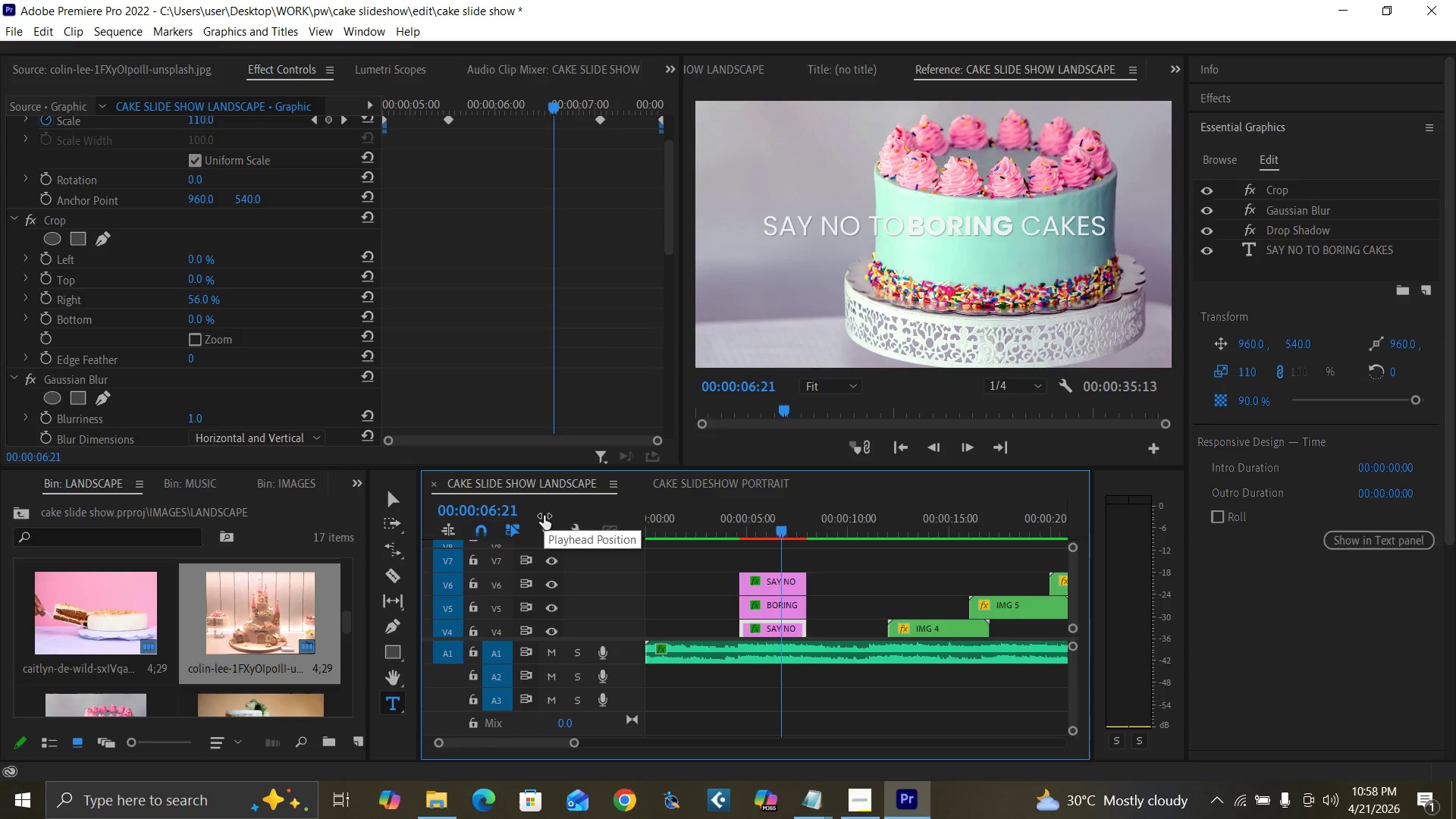 
key(Control+Backquote)
 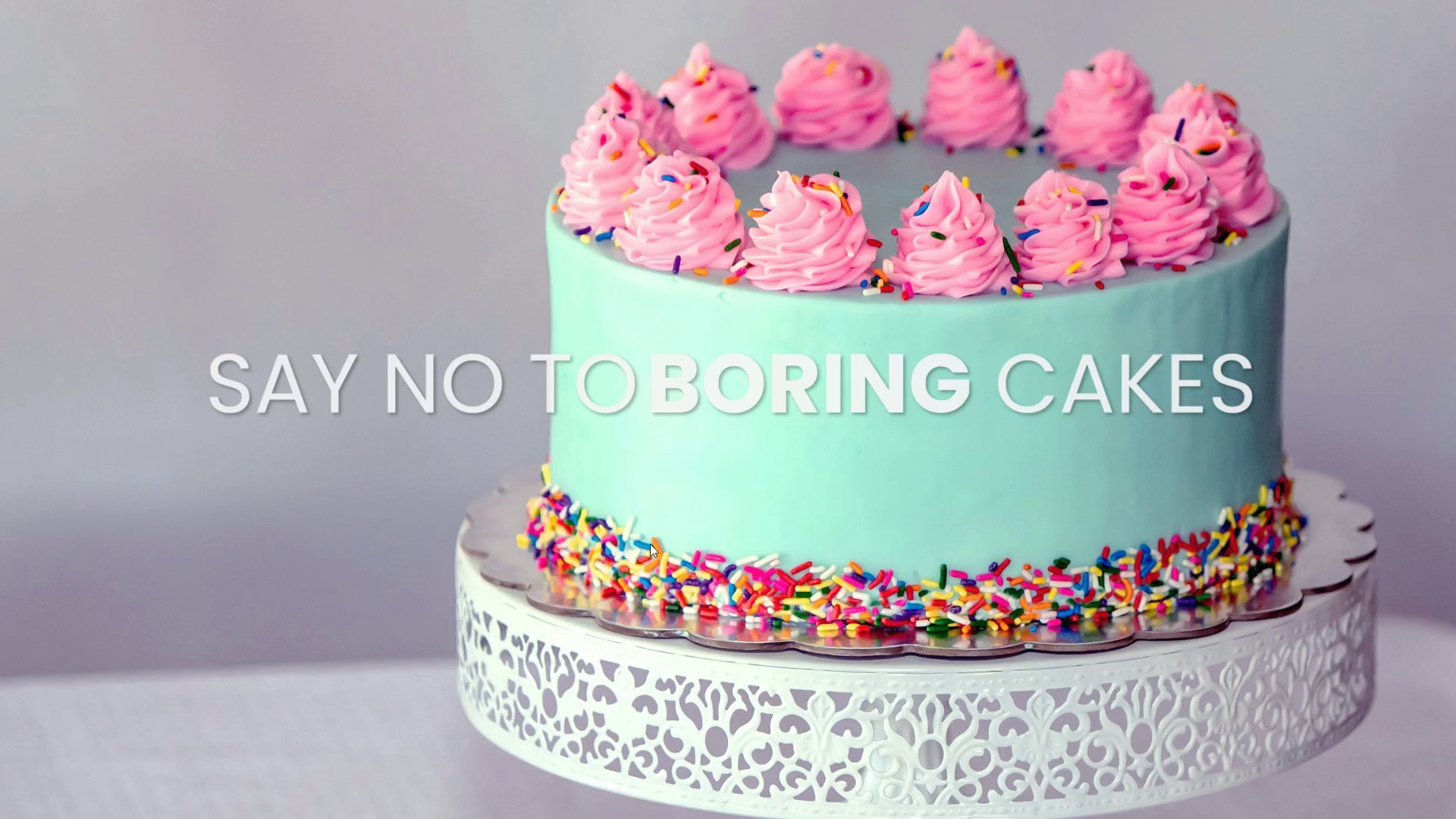 
hold_key(key=ControlLeft, duration=1.52)
 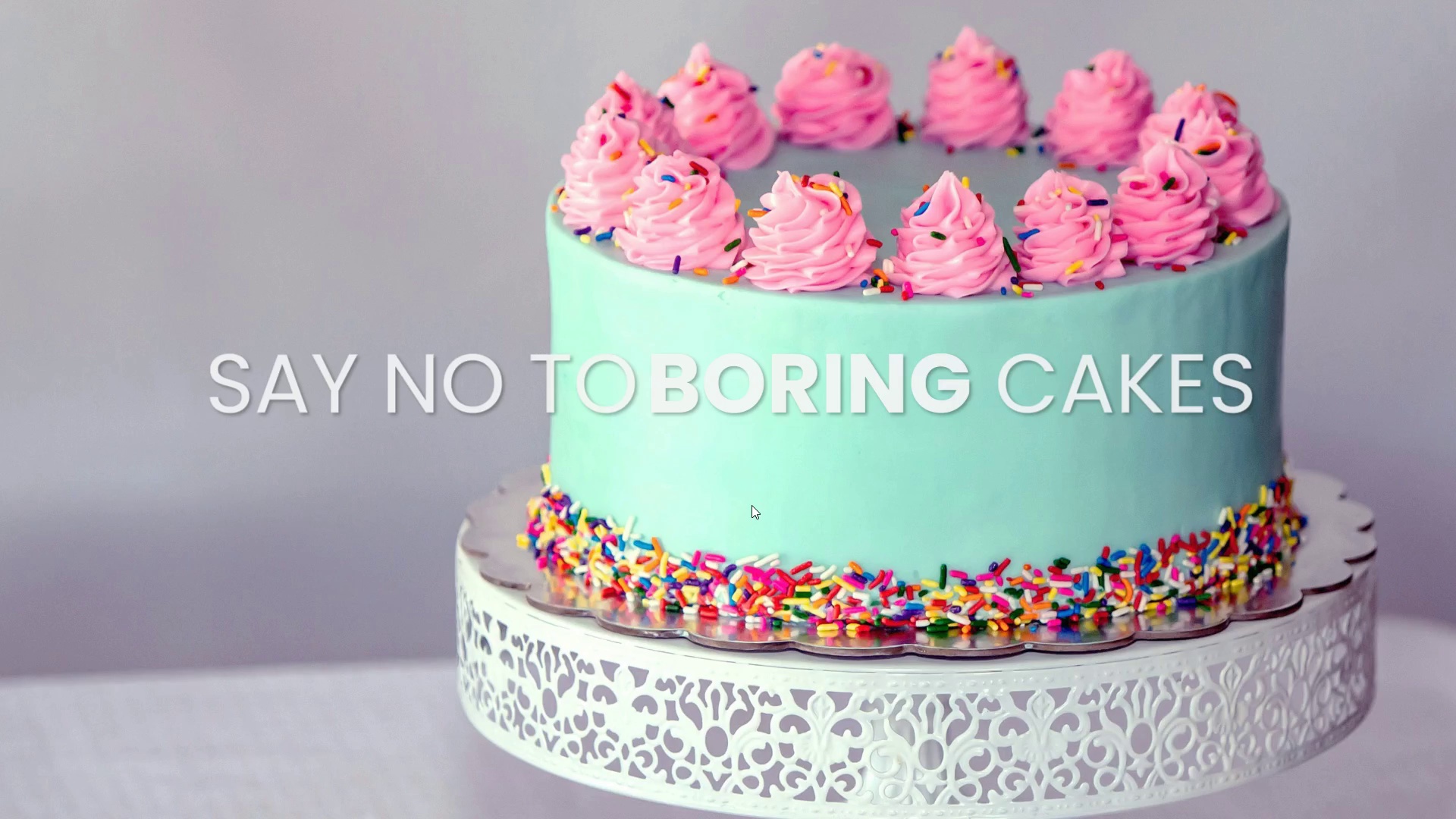 
hold_key(key=ControlLeft, duration=1.5)
 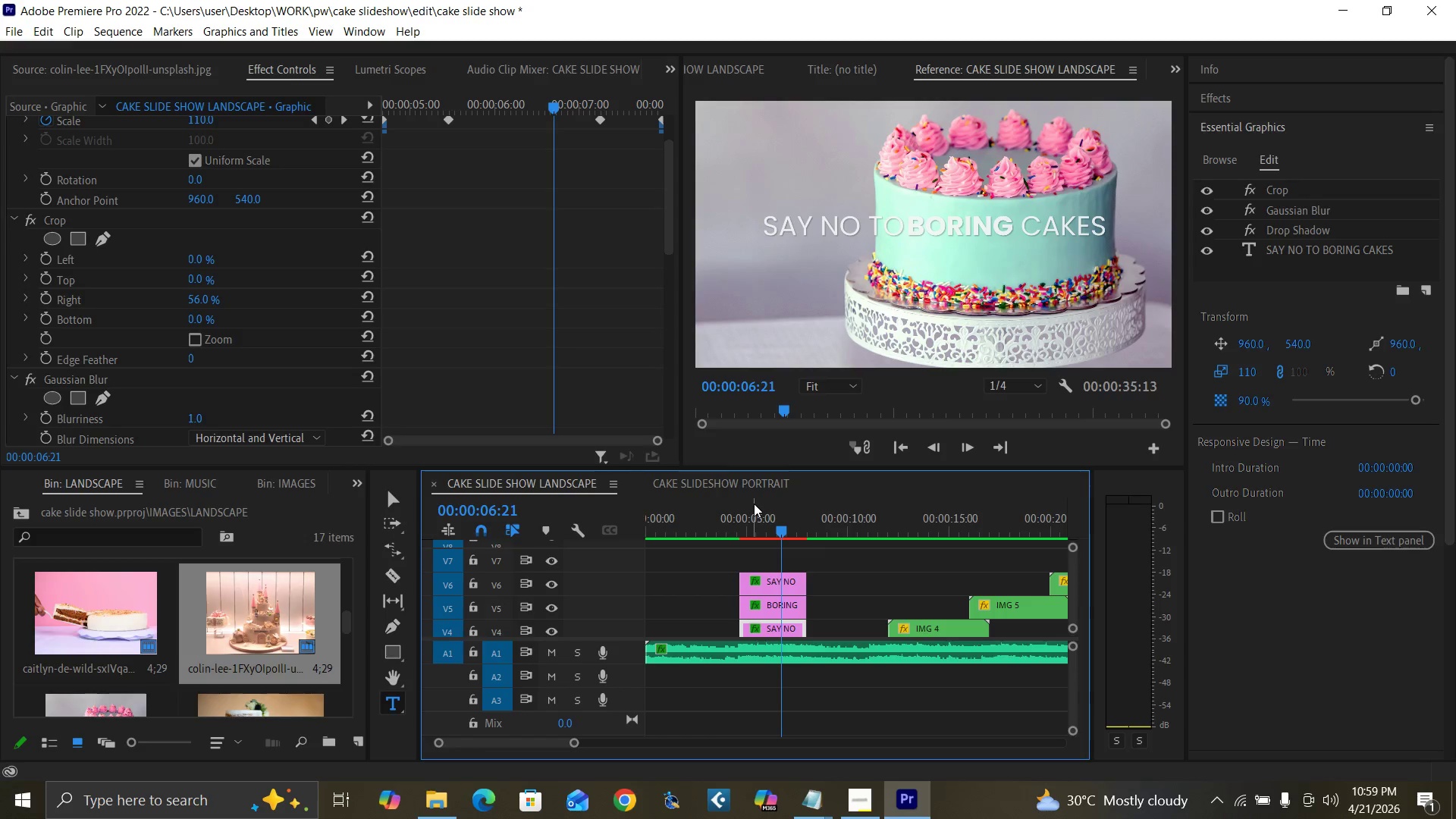 
key(Control+Backquote)
 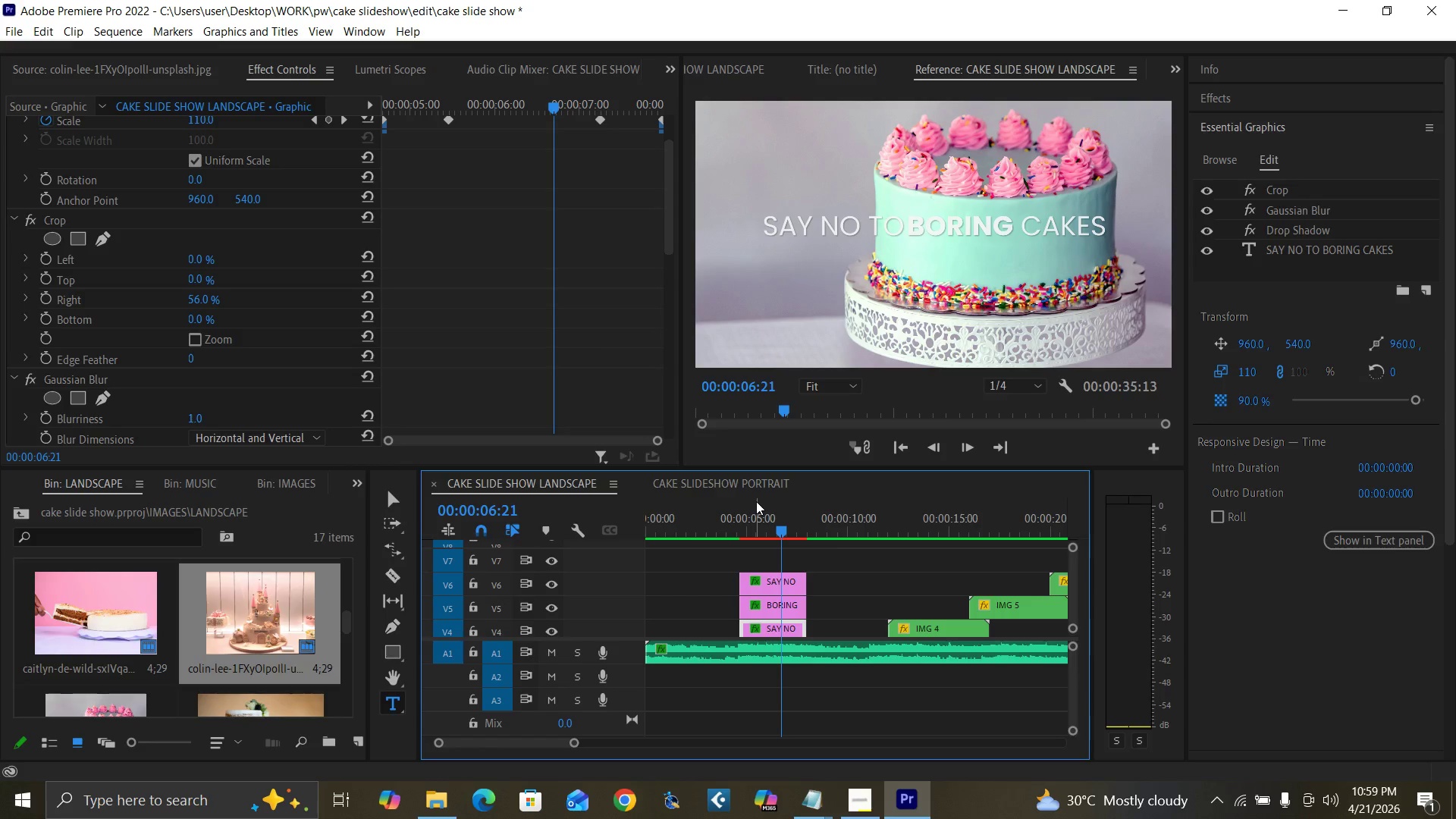 
key(Control+S)
 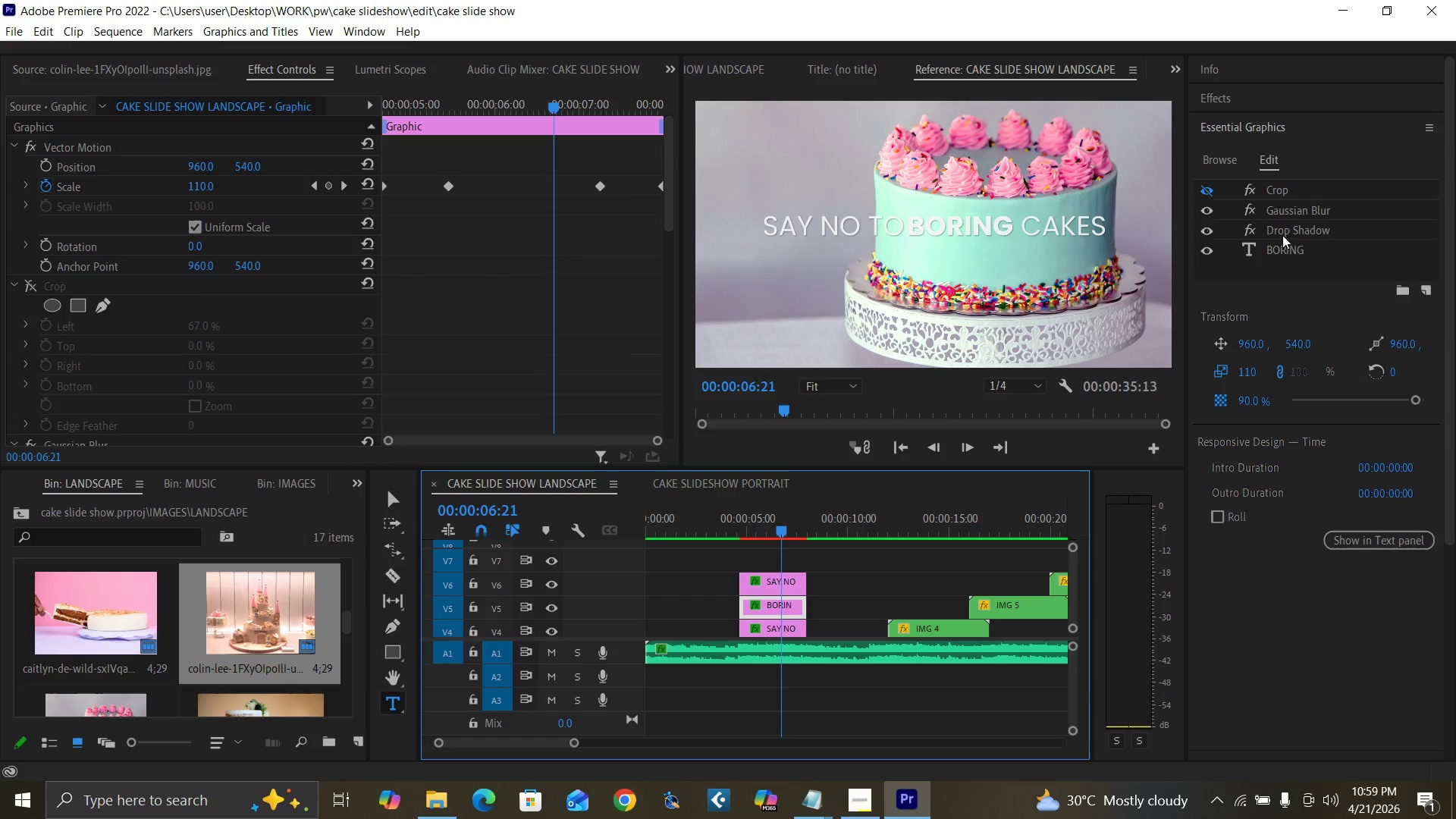 
double_click([1293, 250])
 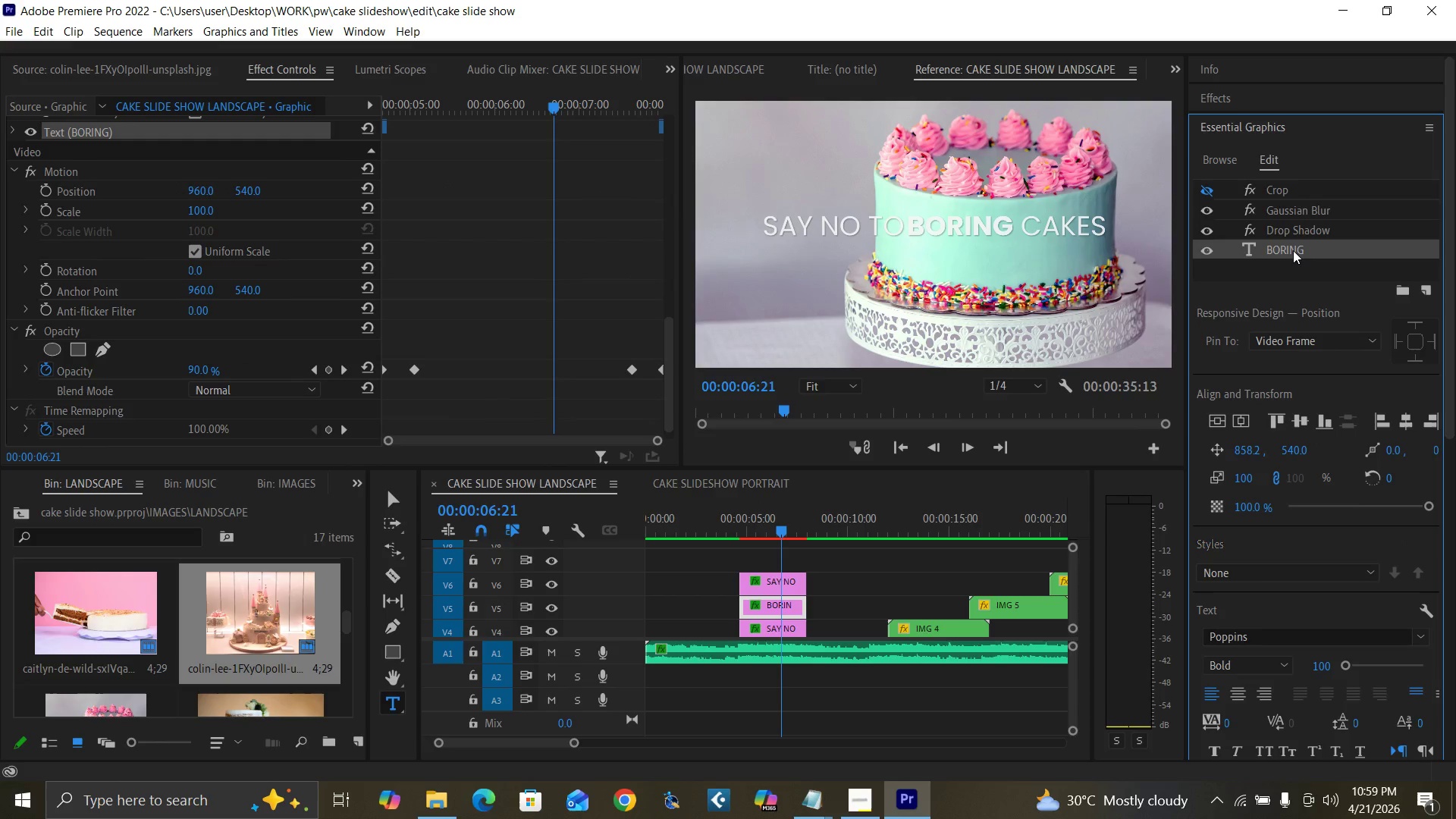 
triple_click([1293, 250])
 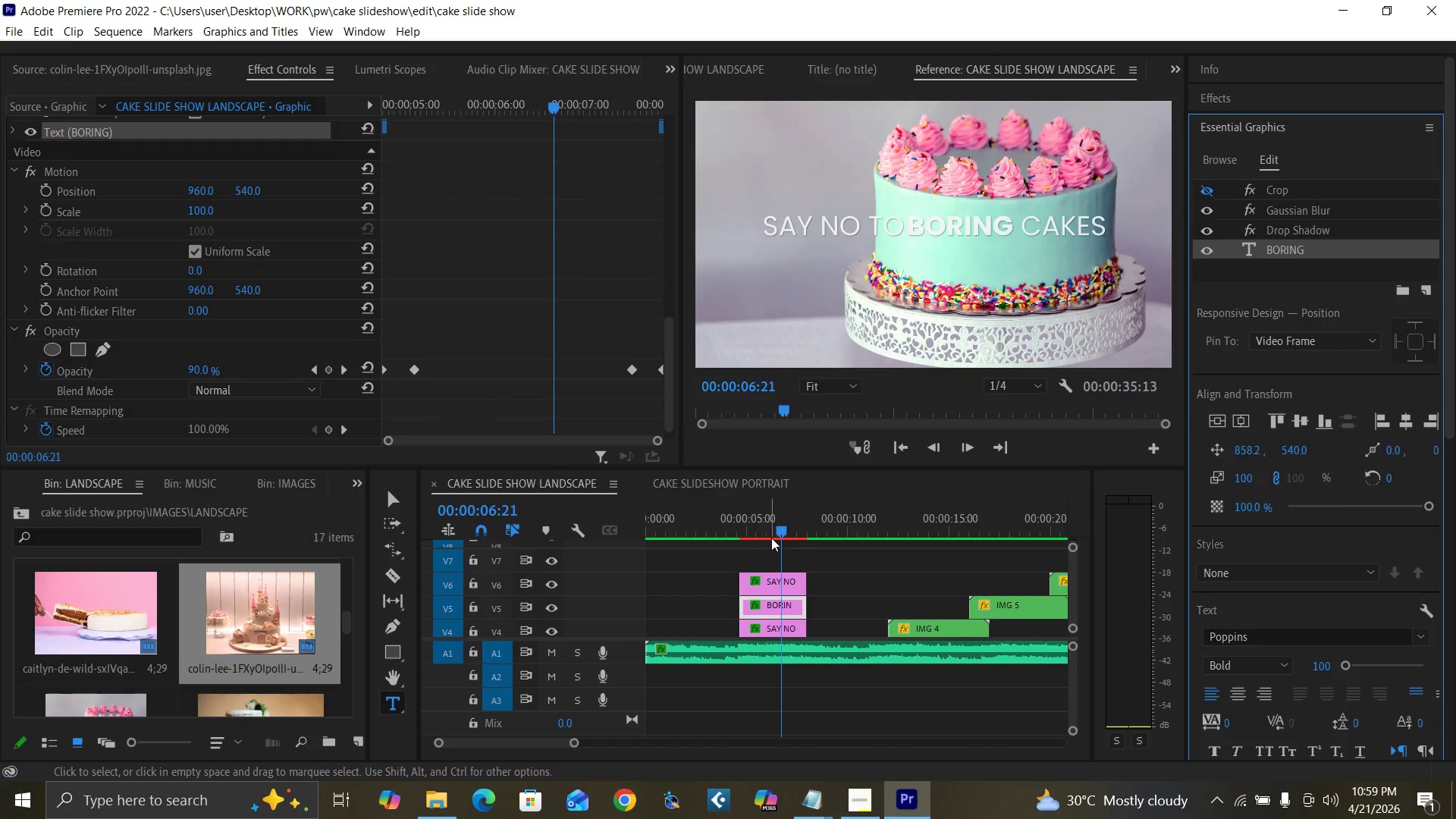 
left_click([770, 525])
 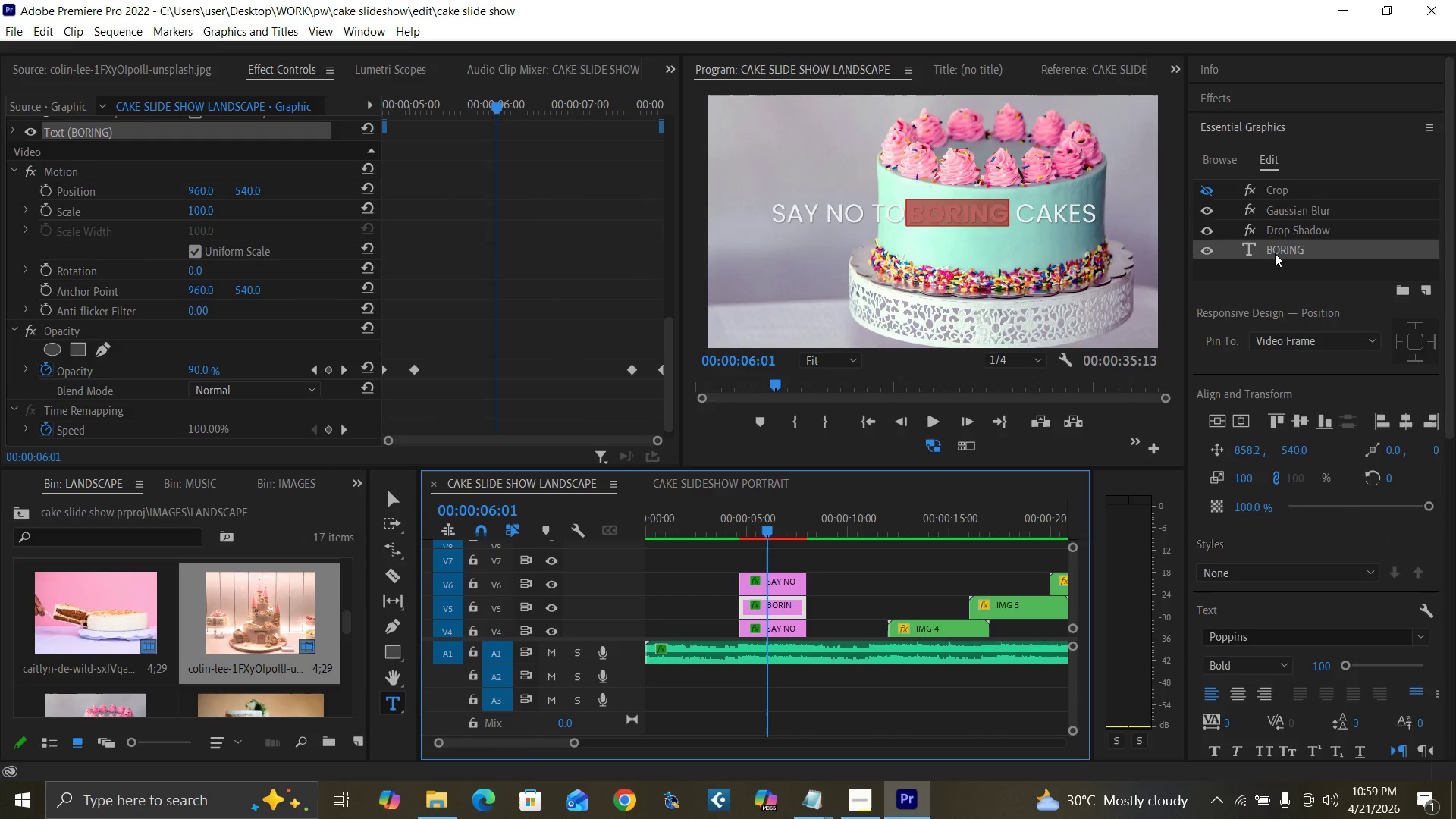 
double_click([1276, 253])
 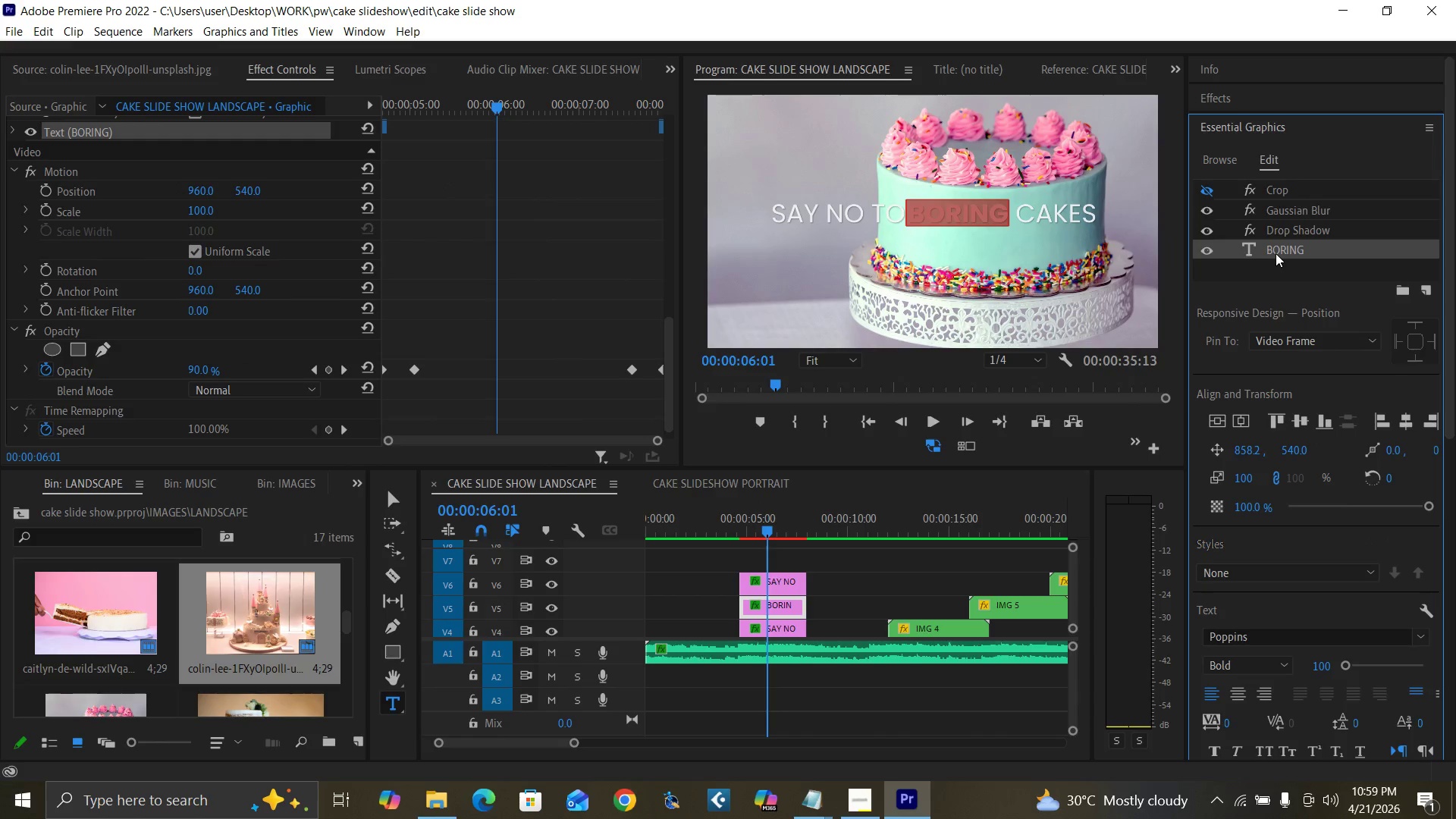 
double_click([1276, 253])
 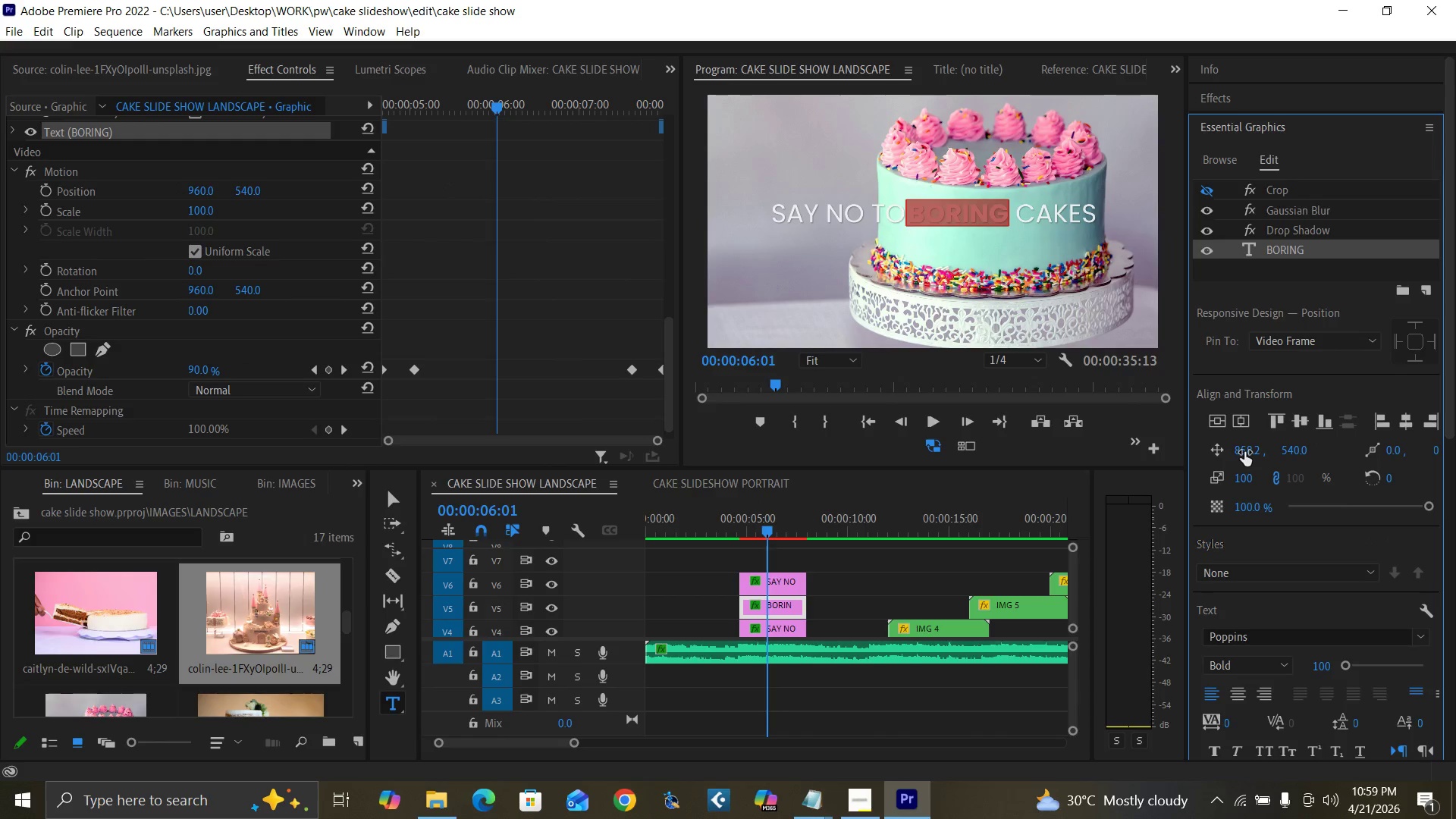 
left_click([1244, 452])
 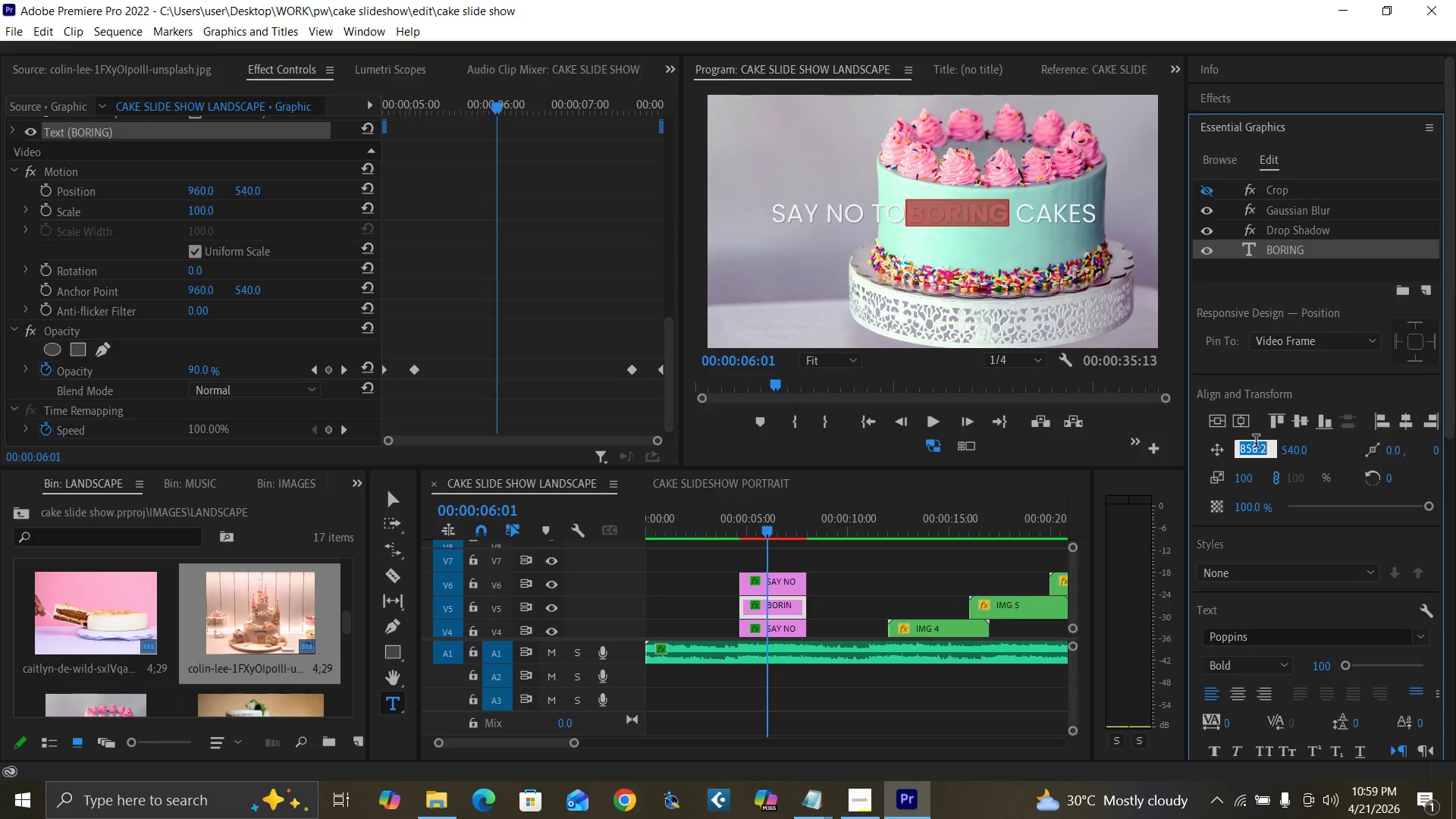 
type(870)
 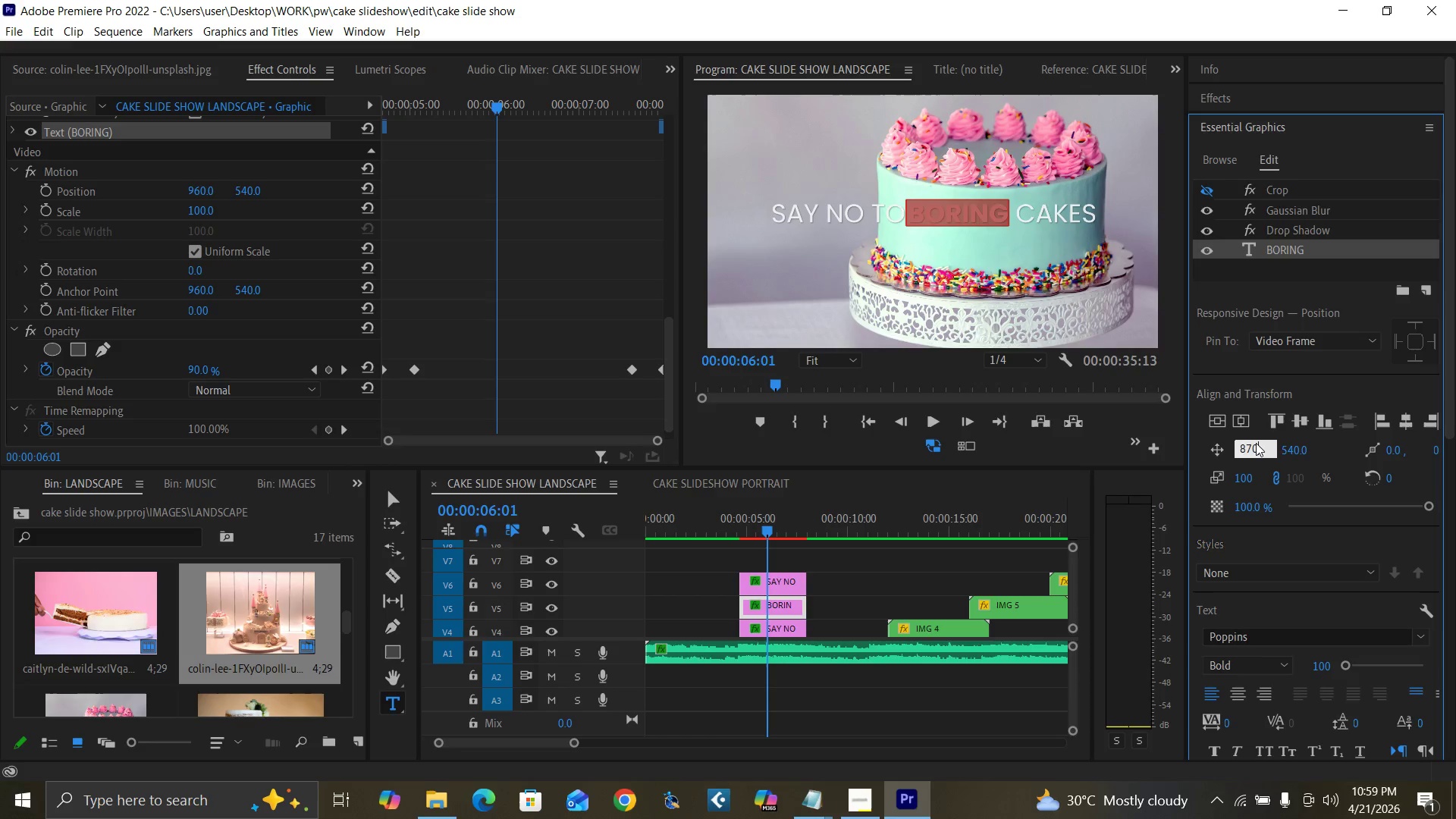 
key(Enter)
 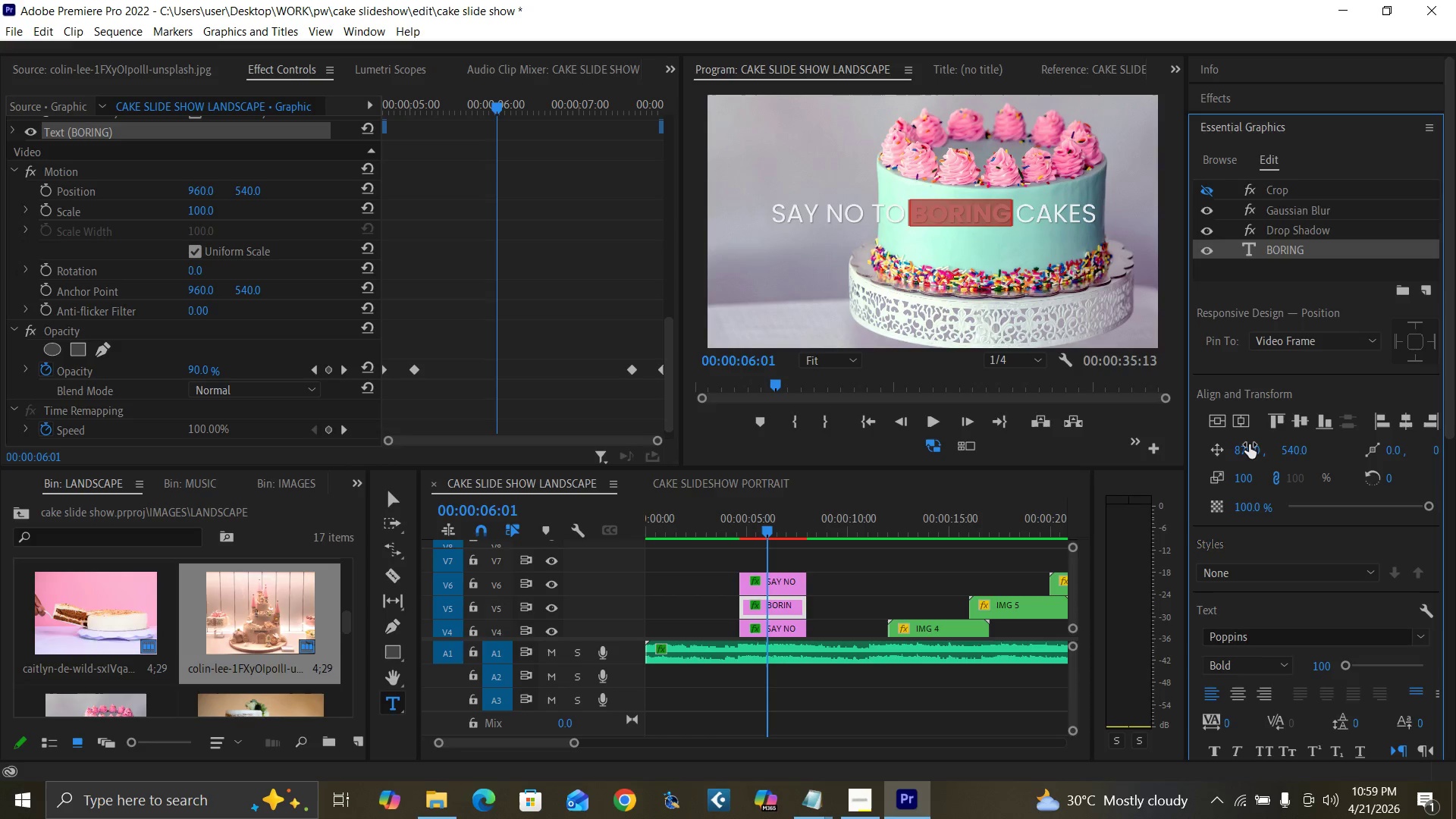 
key(Control+Backquote)
 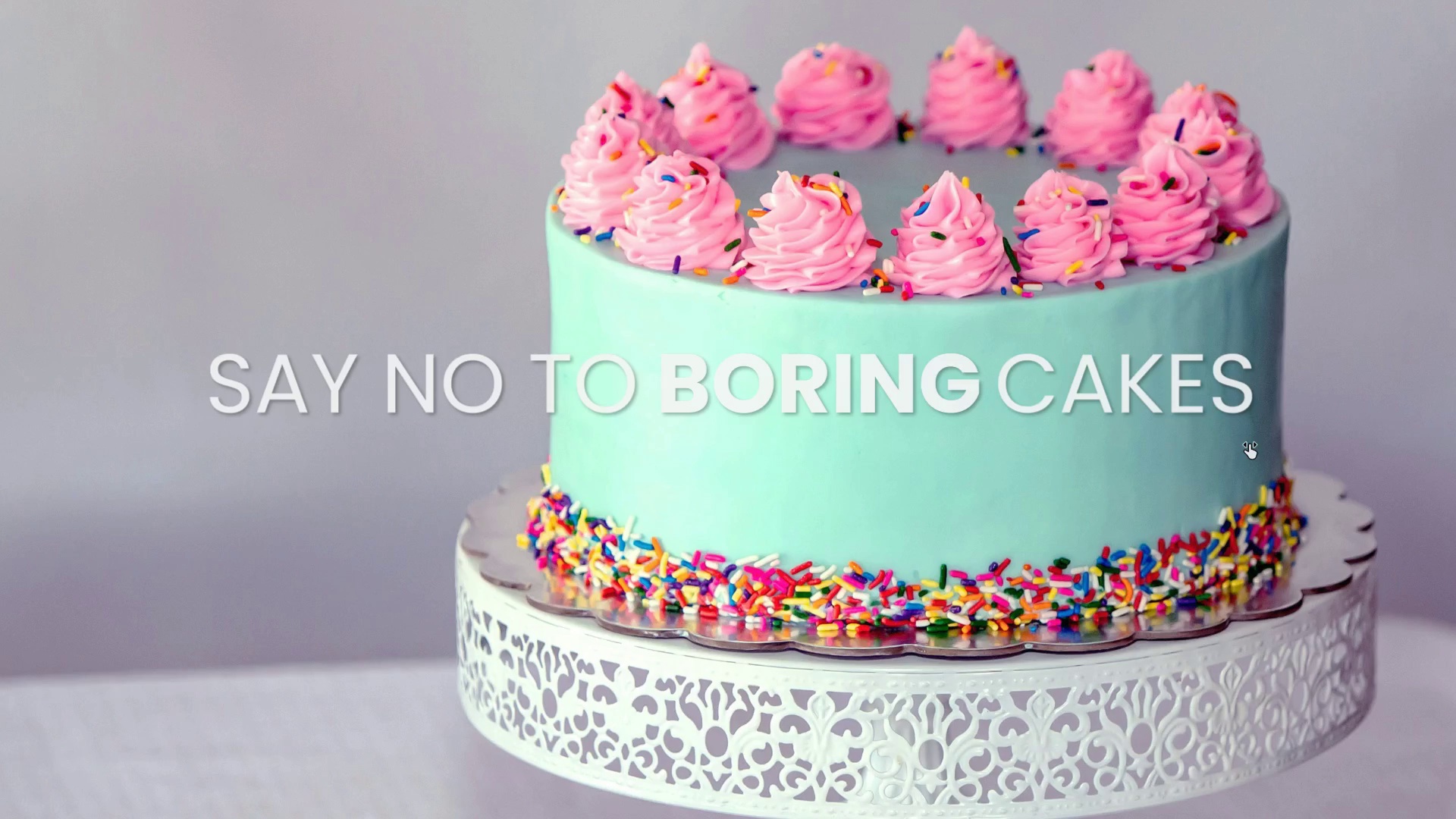 
hold_key(key=ControlLeft, duration=1.51)
 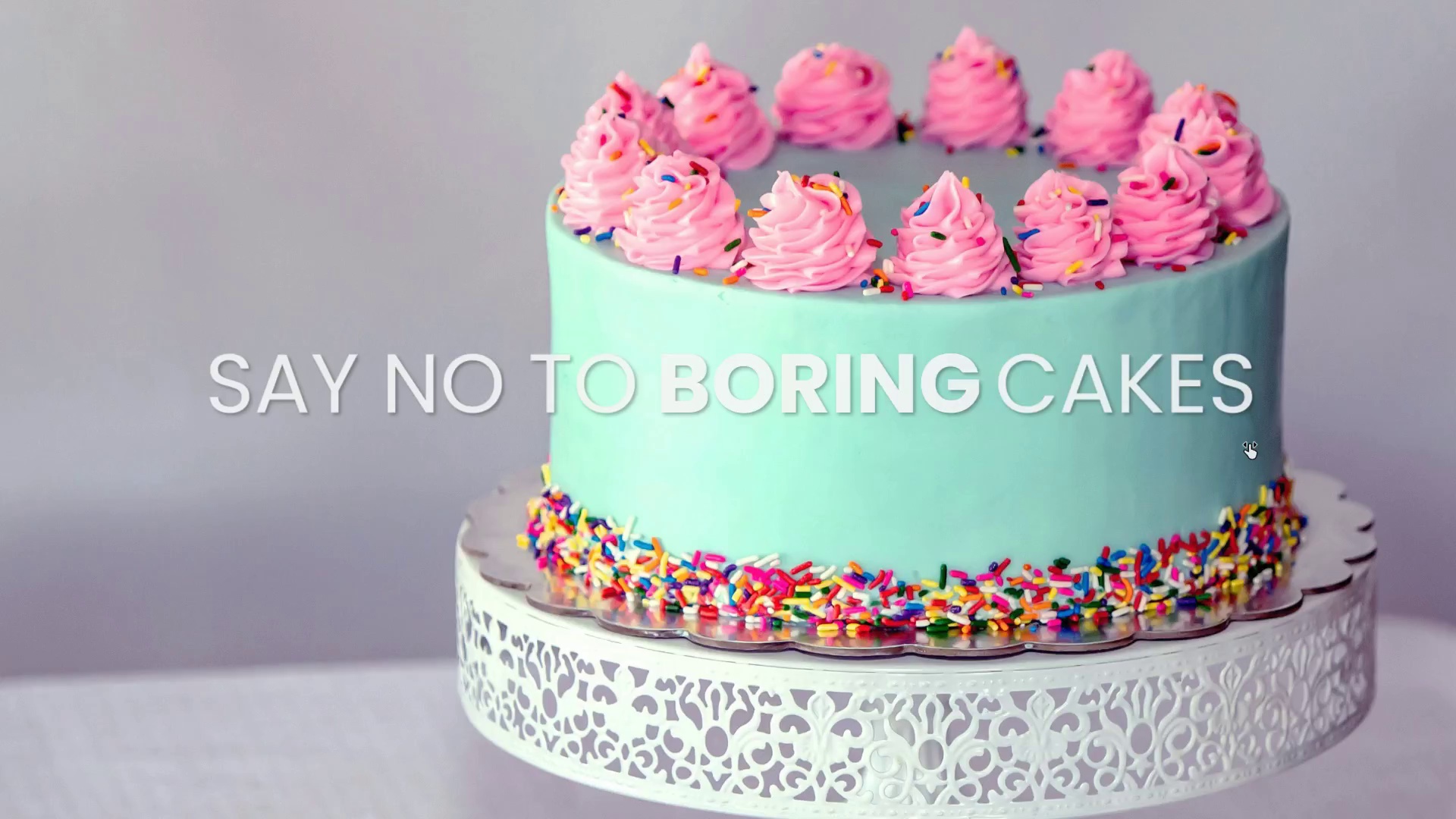 
key(Control+Backquote)
 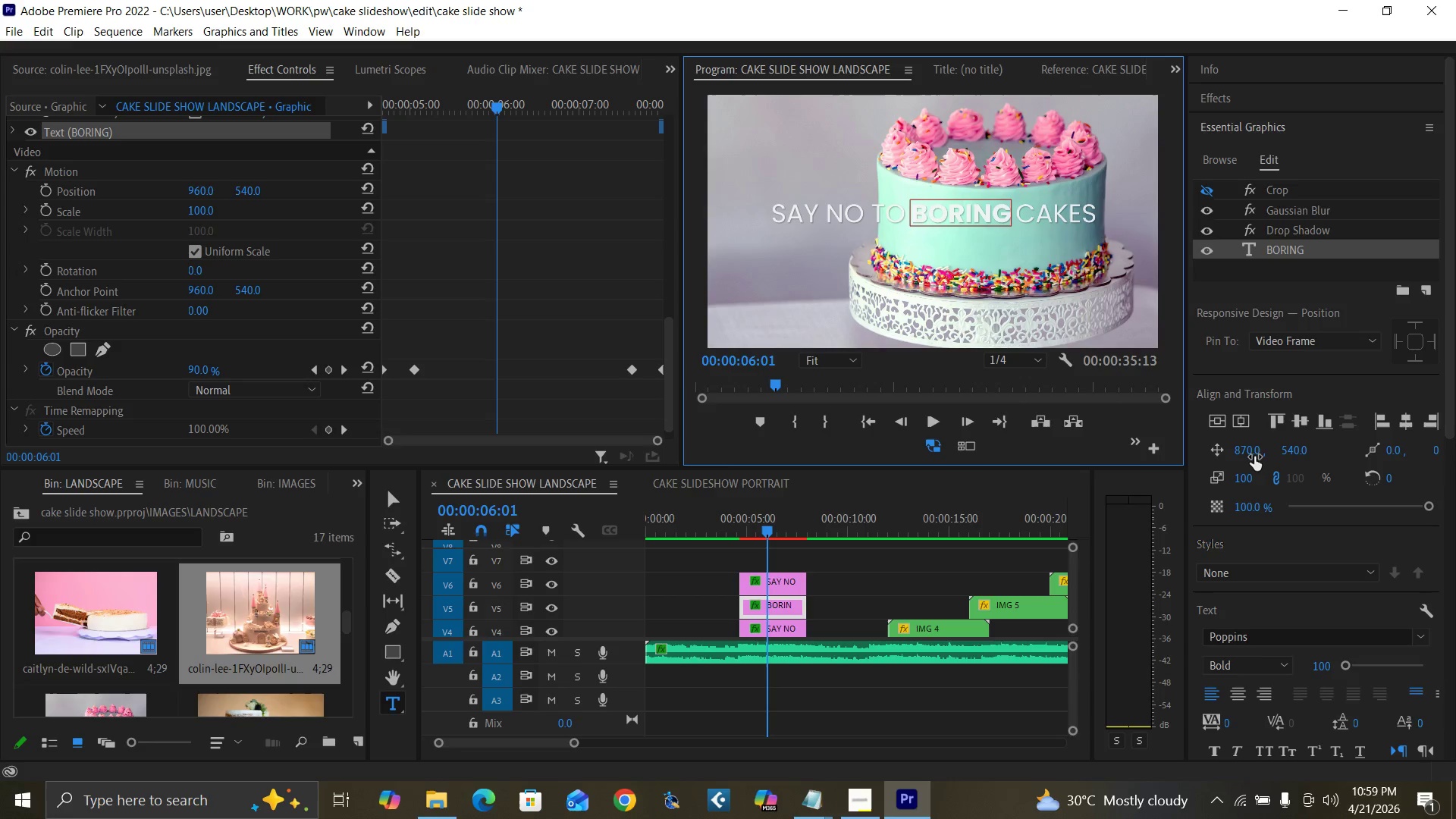 
left_click([1247, 450])
 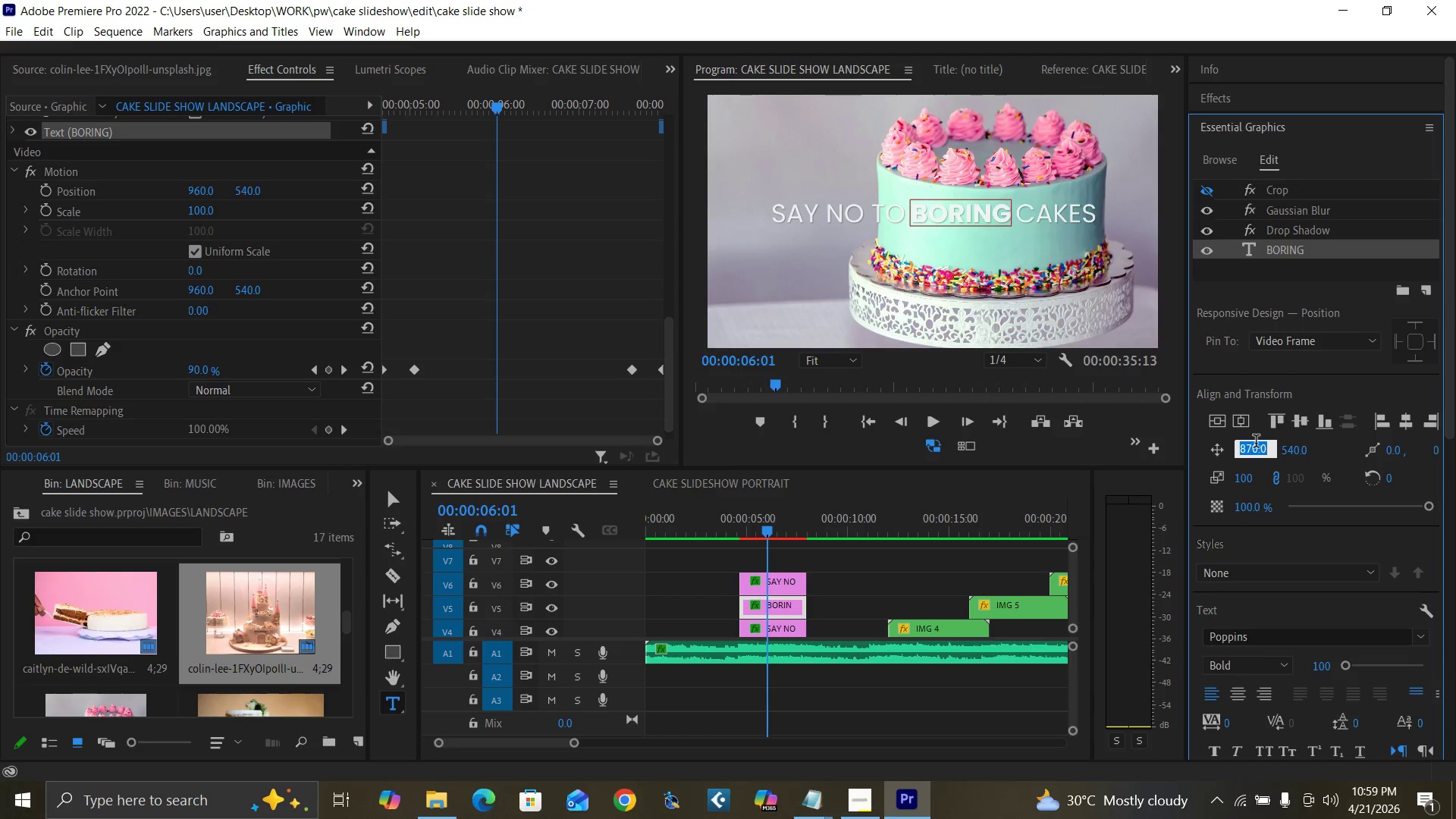 
type(866)
 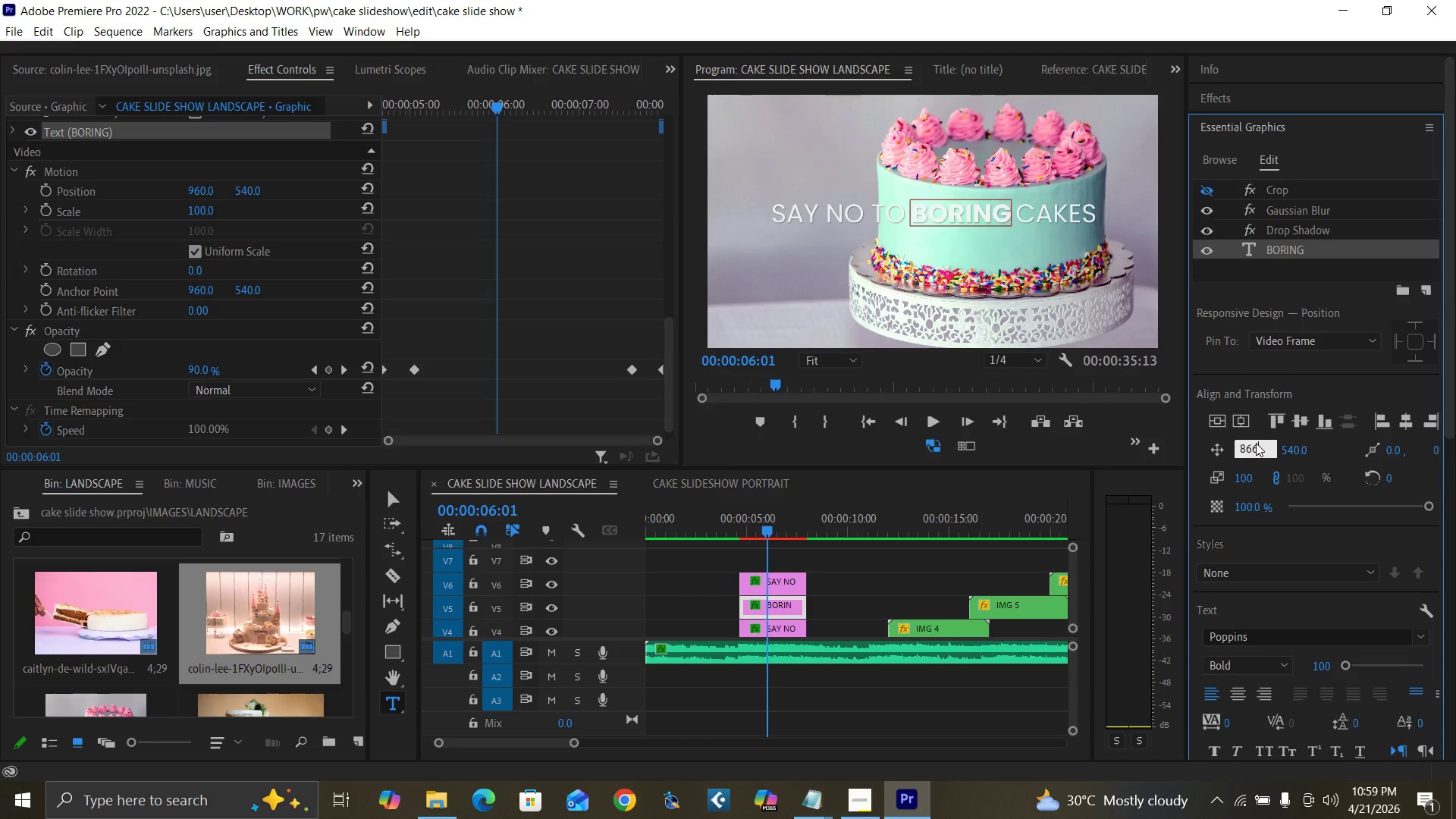 
key(Enter)
 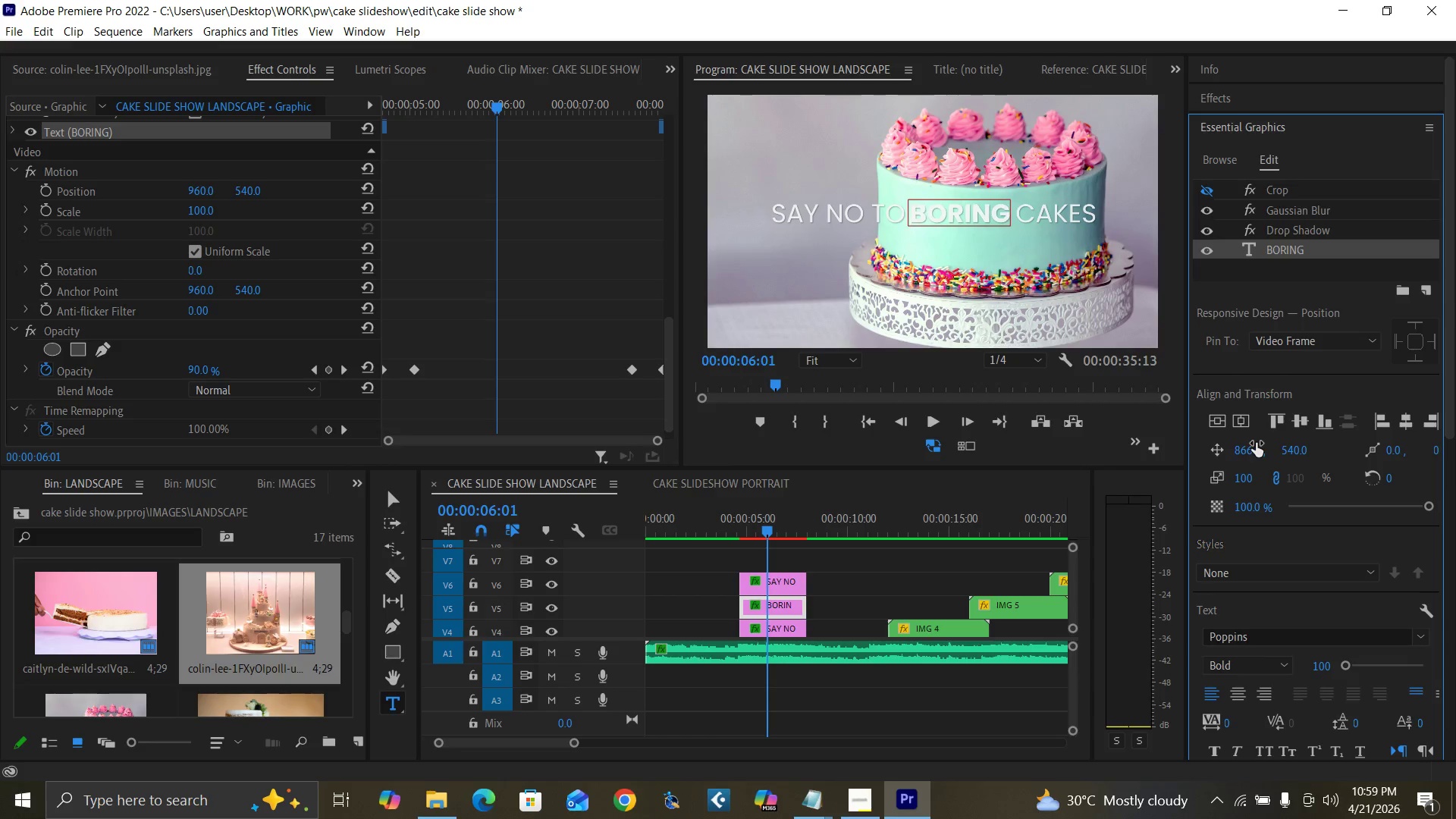 
key(Control+Backquote)
 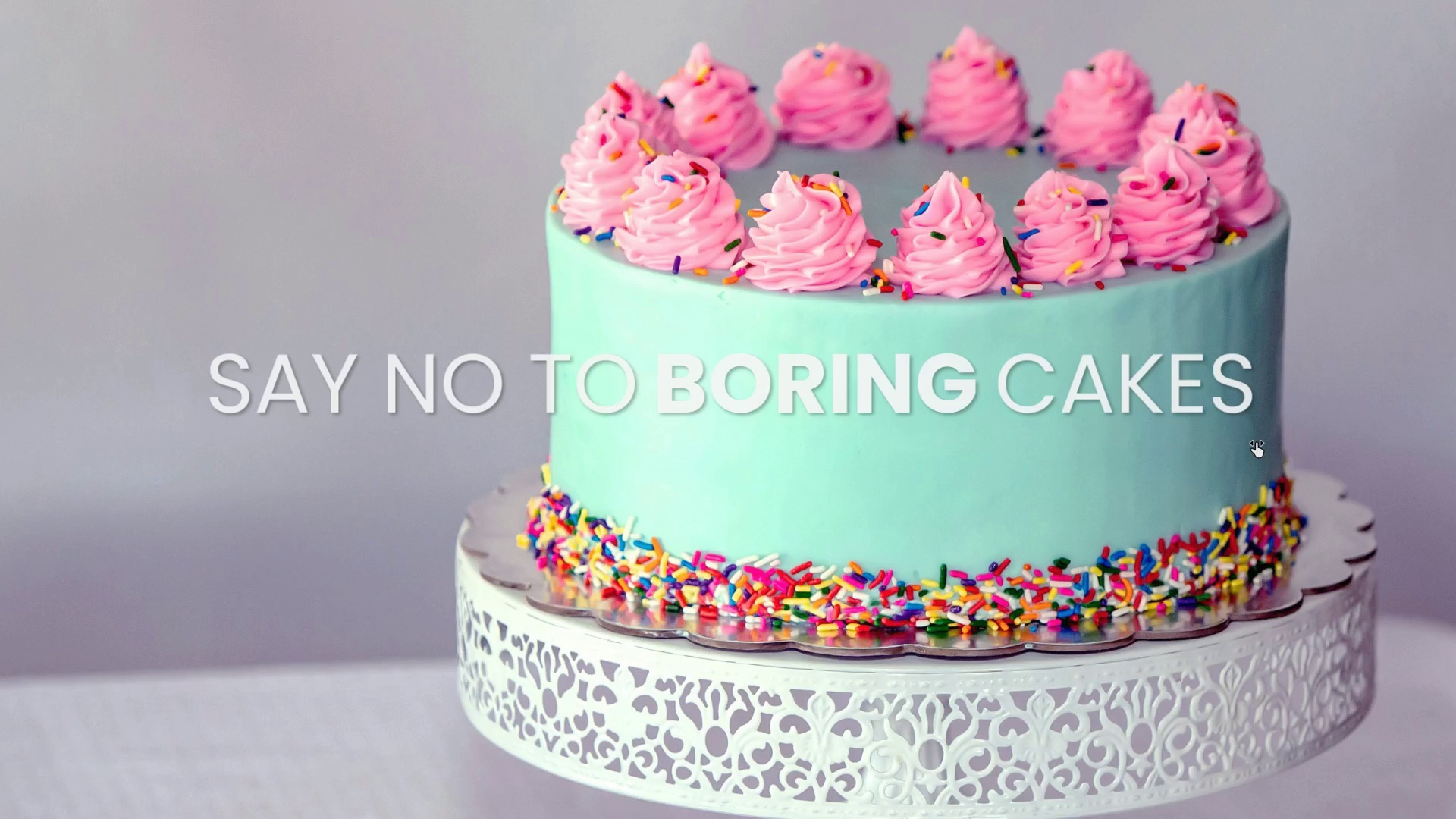 
key(Control+Backquote)
 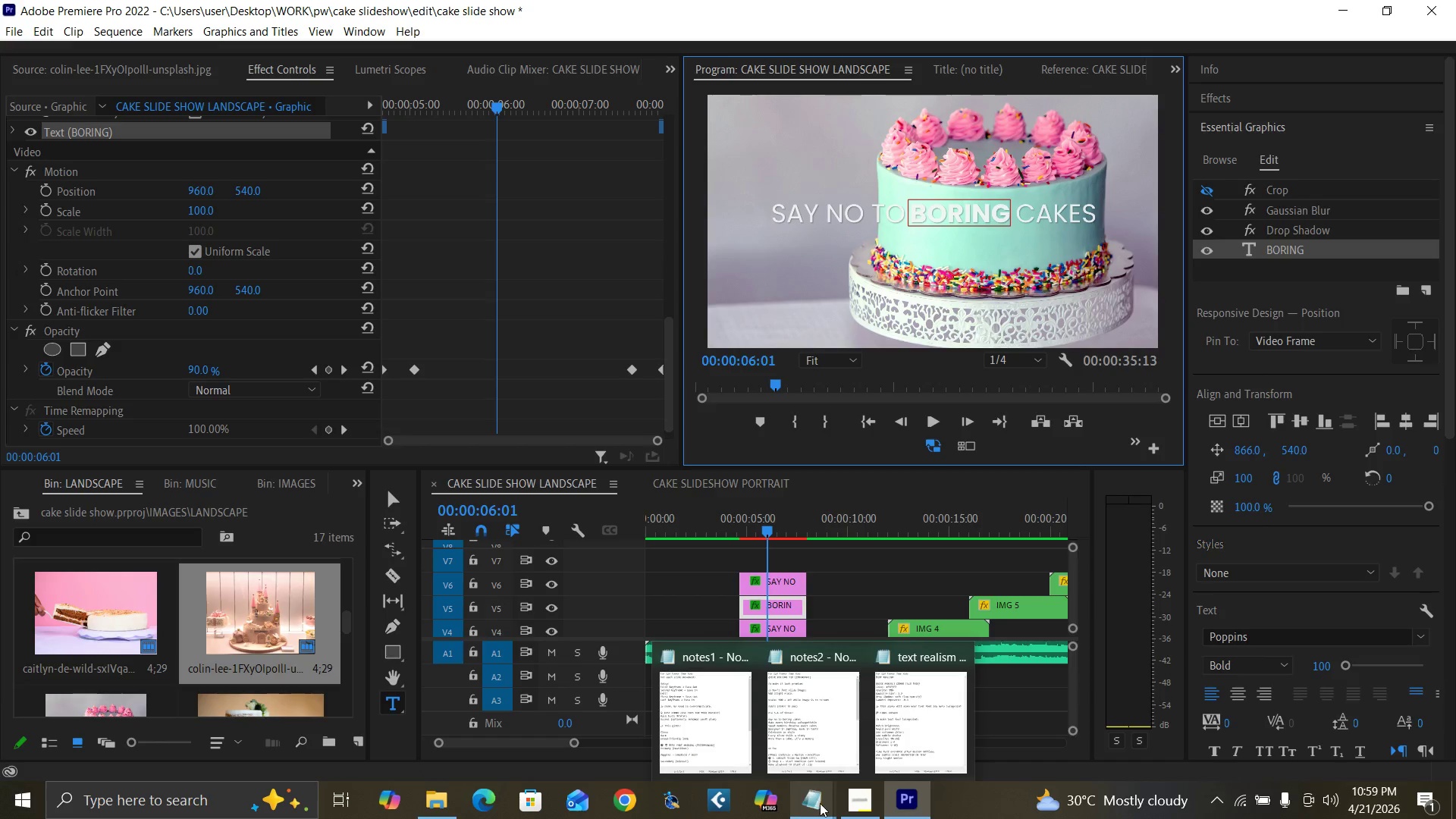 
left_click([817, 802])
 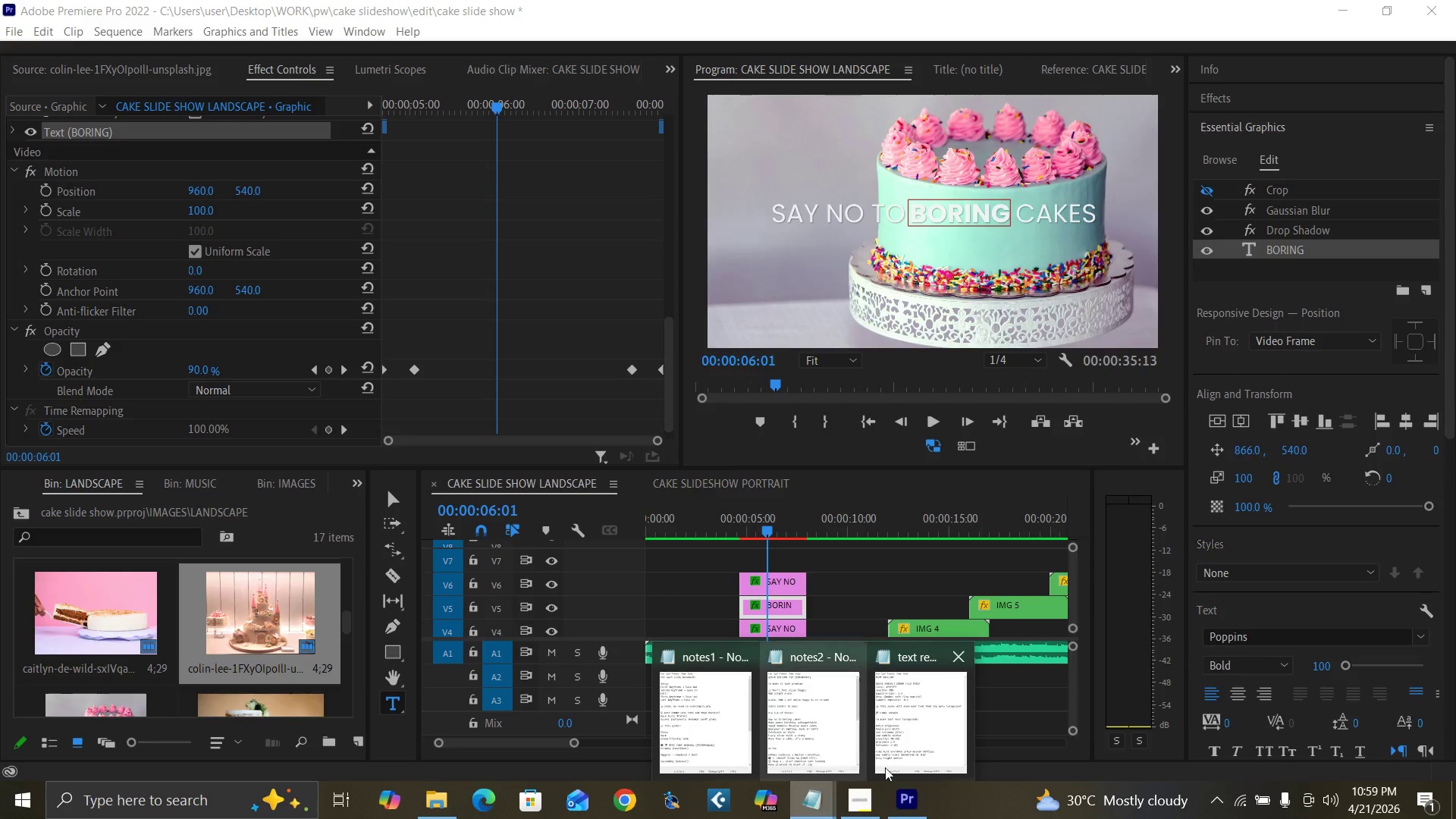 
left_click([904, 760])
 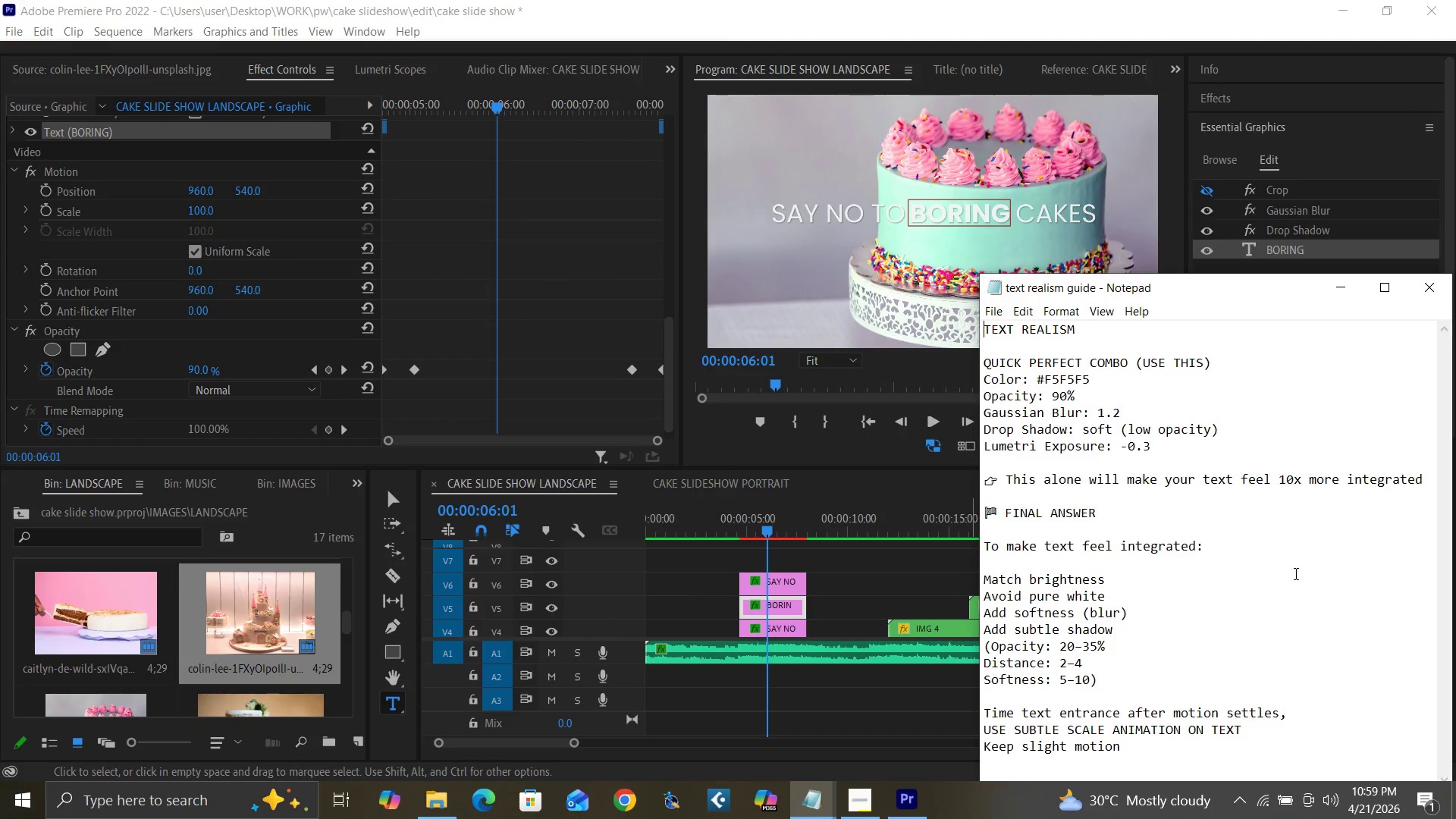 
scroll: coordinate [1226, 582], scroll_direction: down, amount: 1.0
 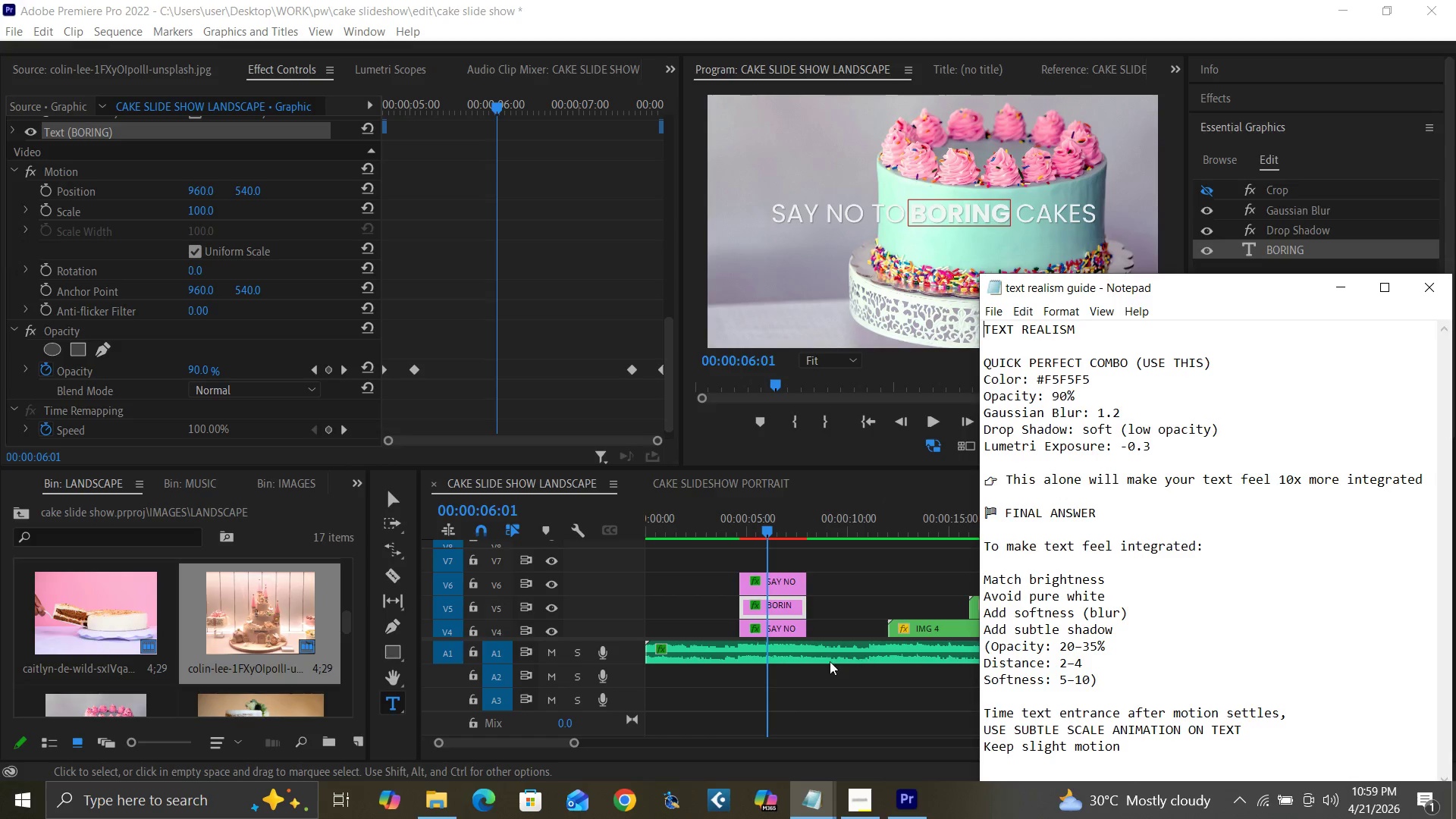 
wait(19.24)
 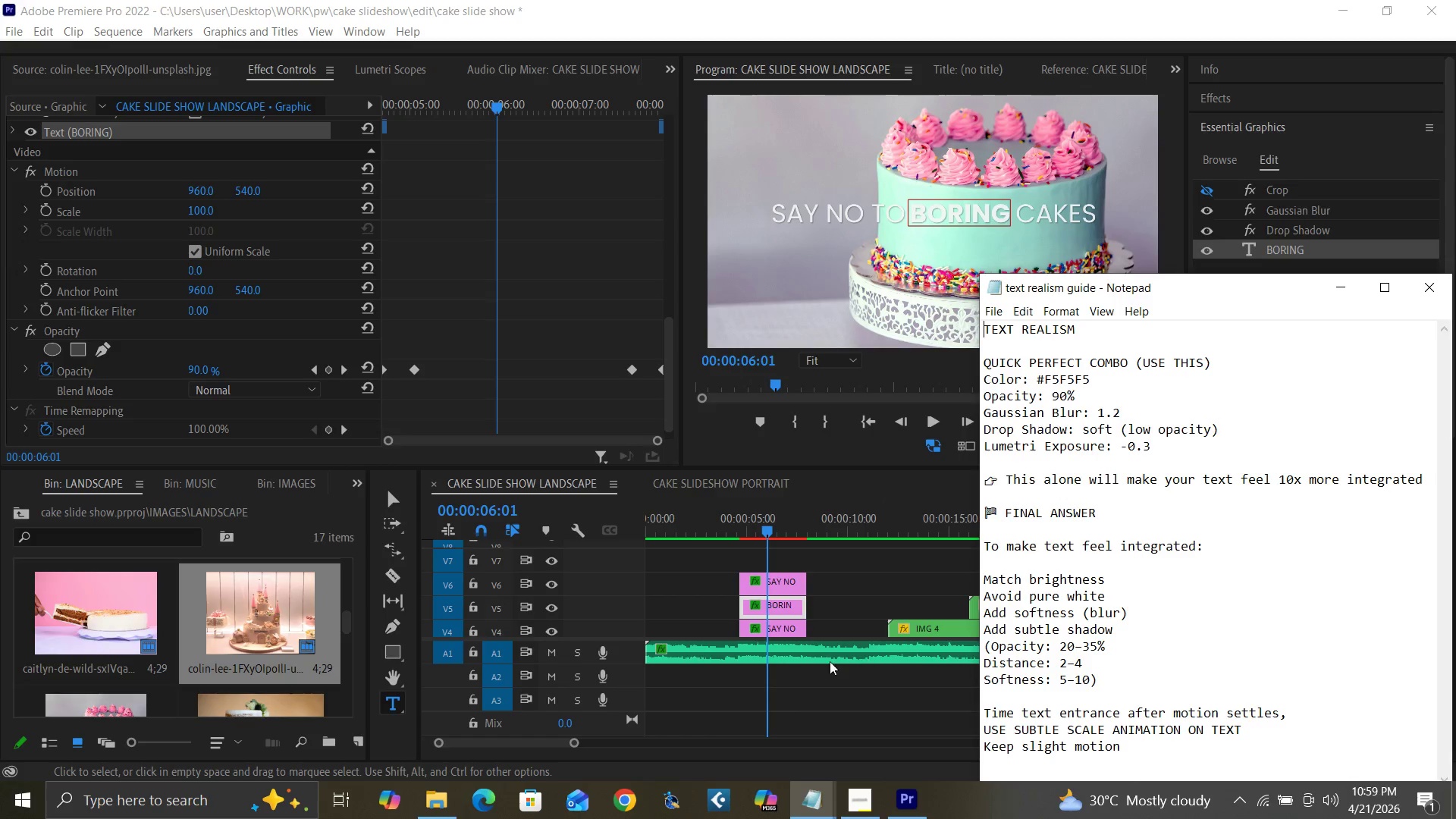 
left_click([767, 529])
 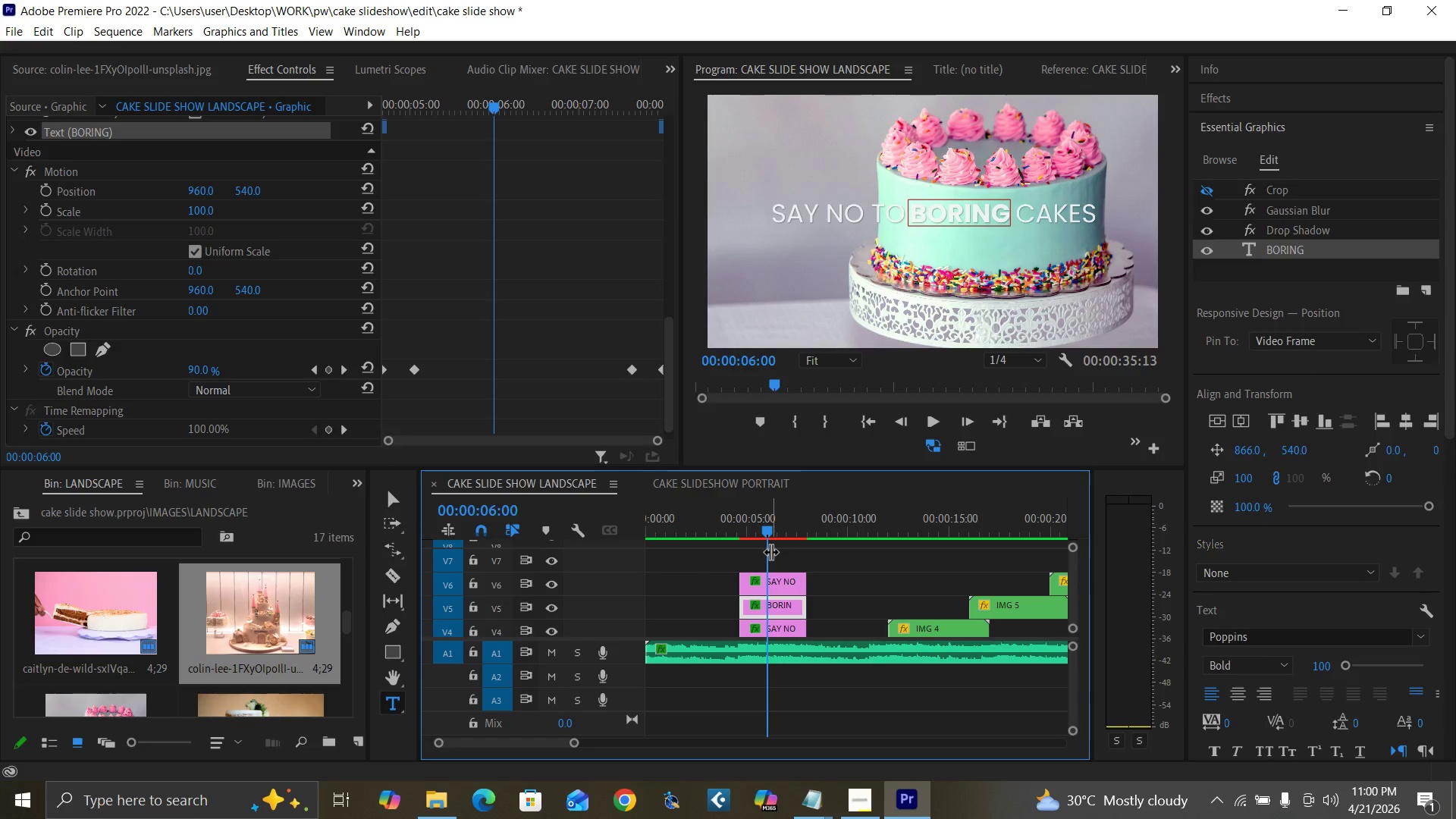 
key(Control+S)
 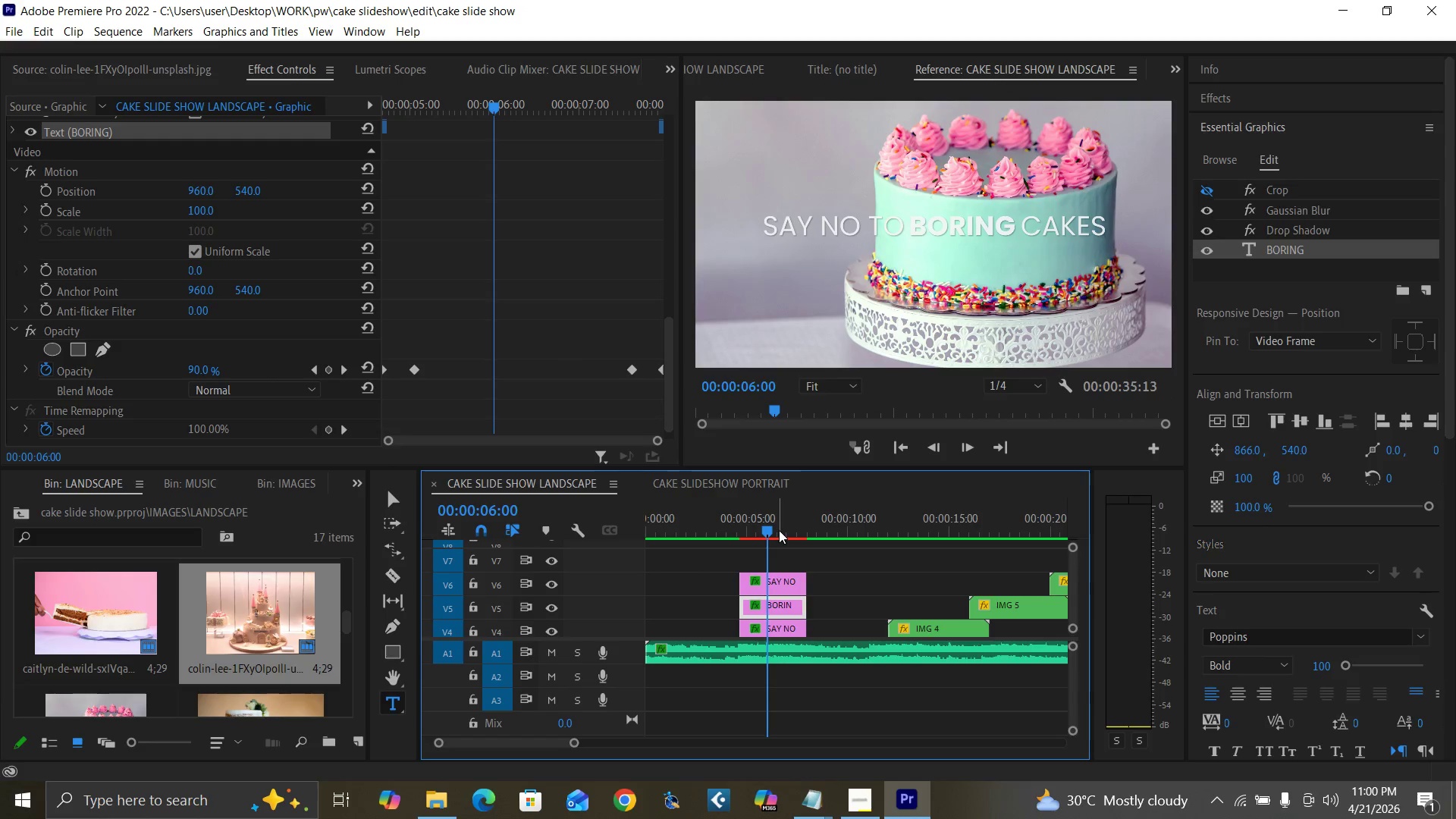 
left_click([779, 530])
 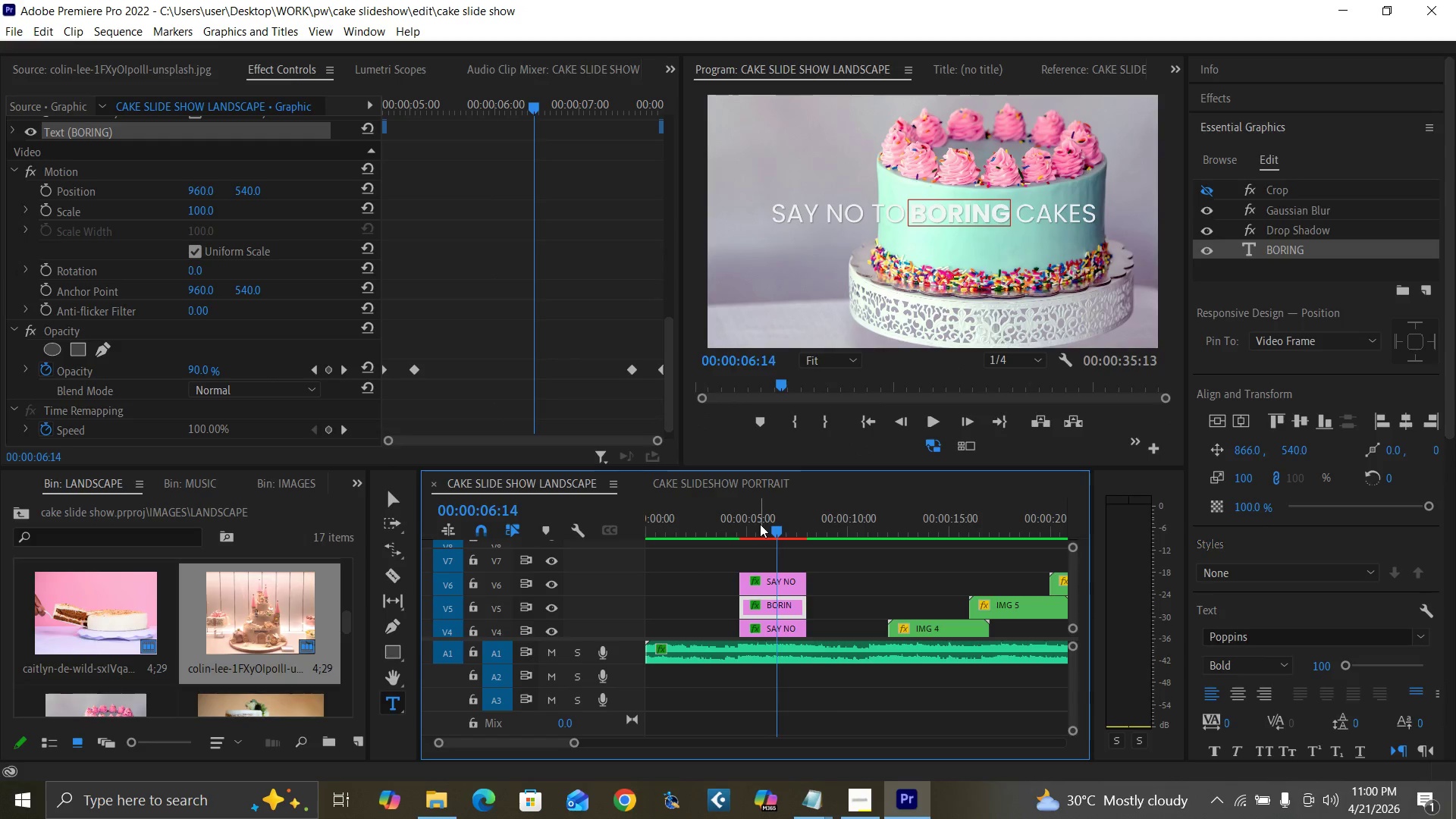 
left_click_drag(start_coordinate=[759, 524], to_coordinate=[768, 553])
 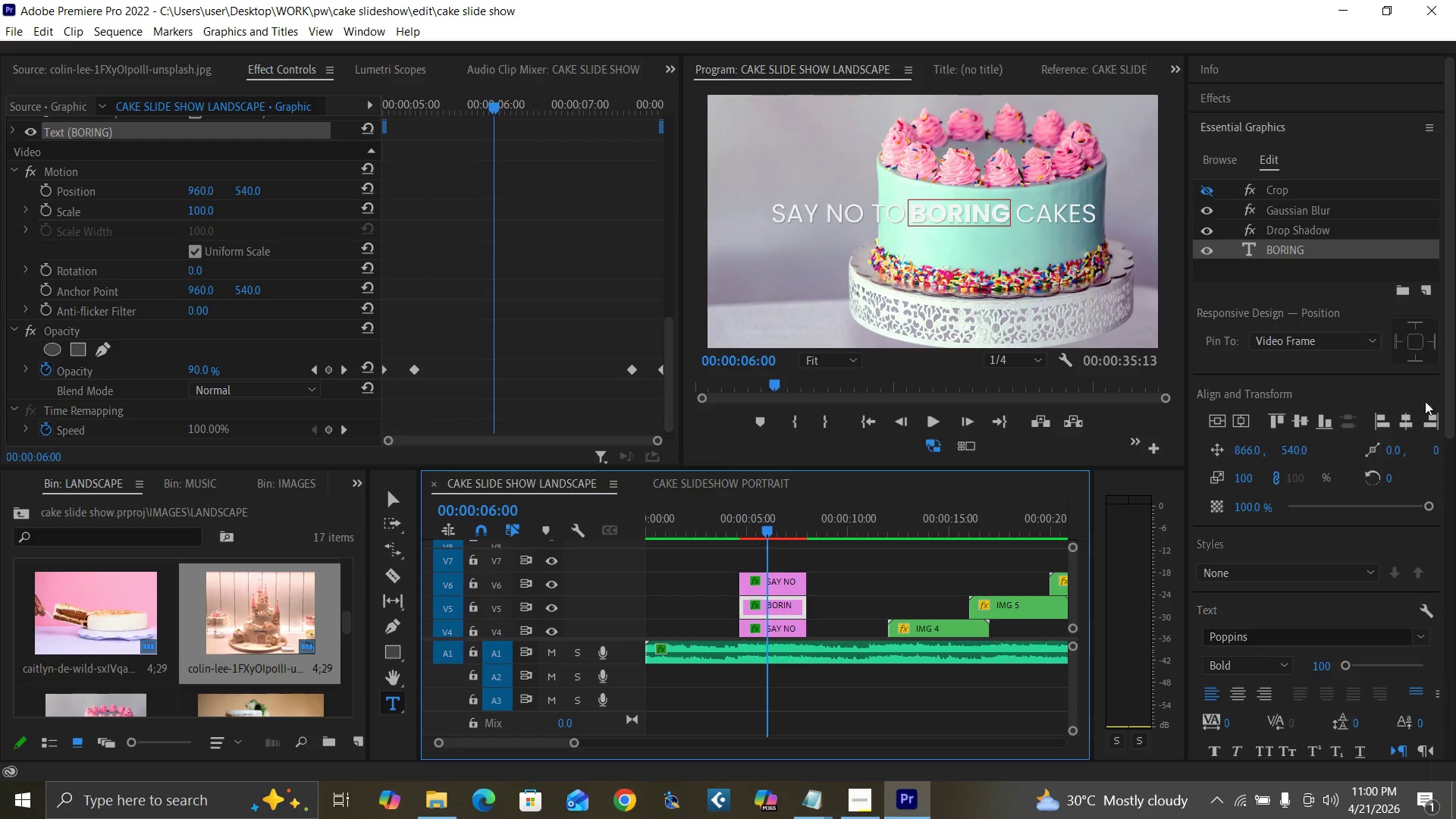 
left_click_drag(start_coordinate=[1451, 405], to_coordinate=[1448, 366])
 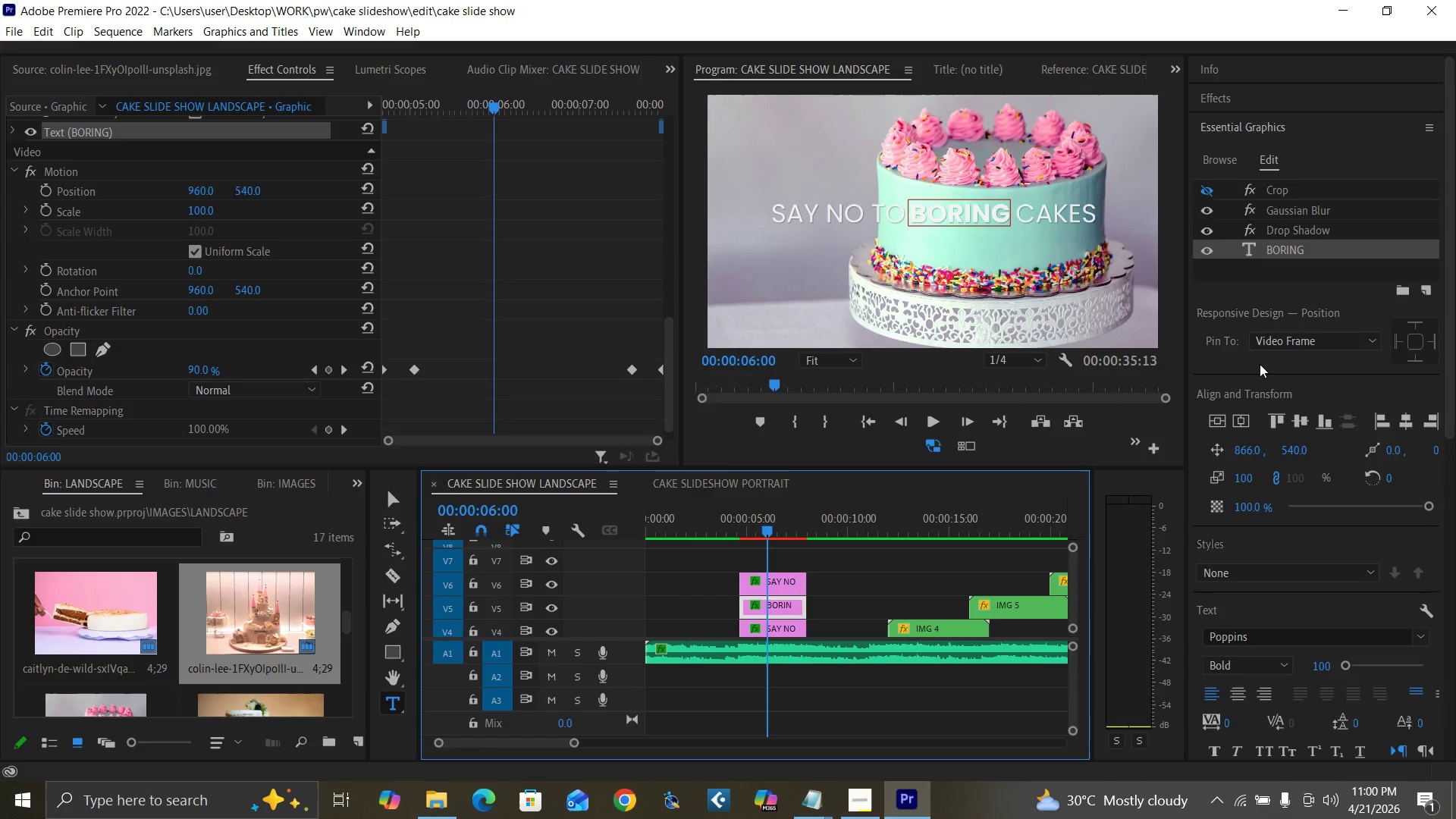 
double_click([1293, 247])
 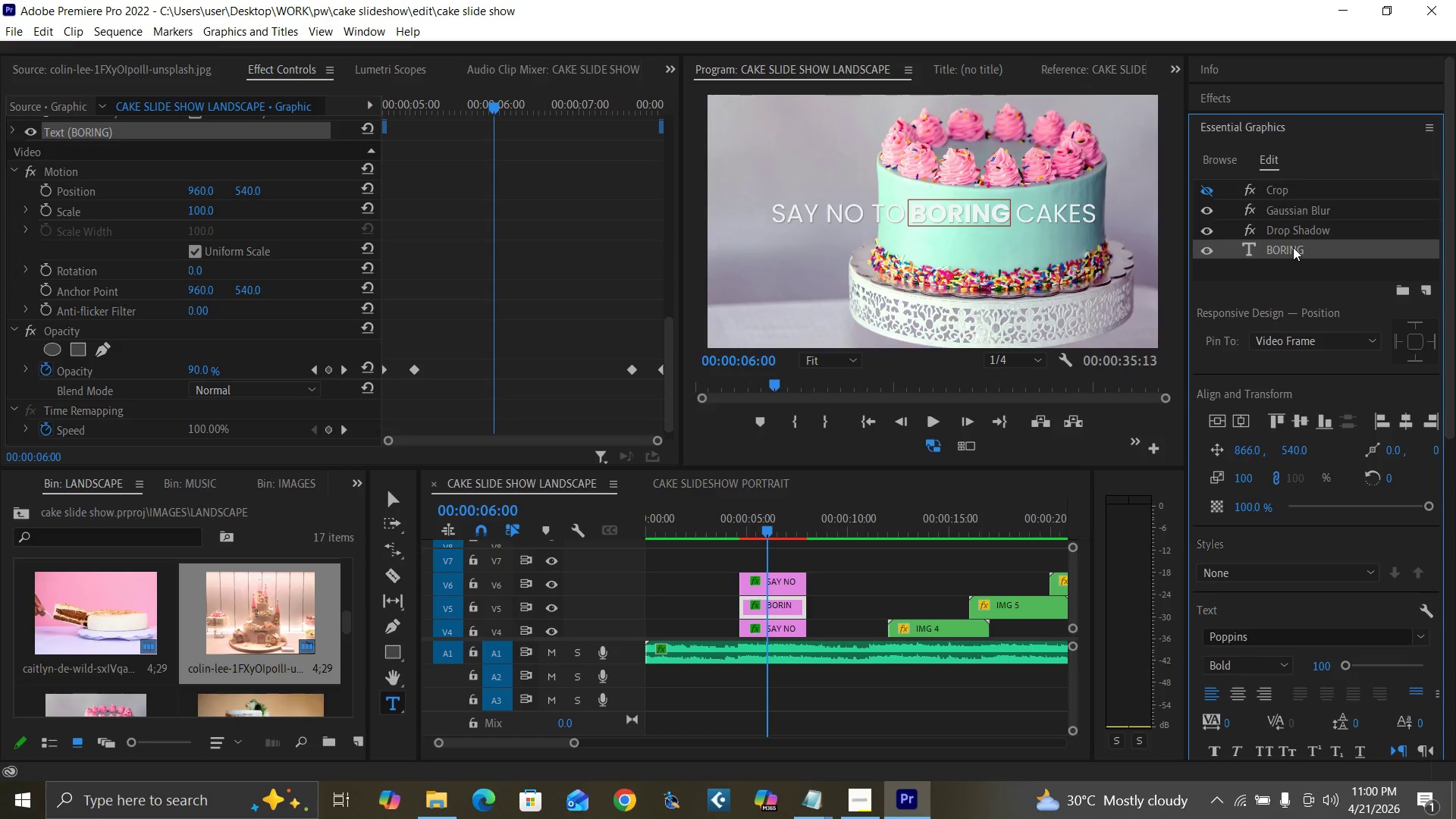 
triple_click([1293, 247])
 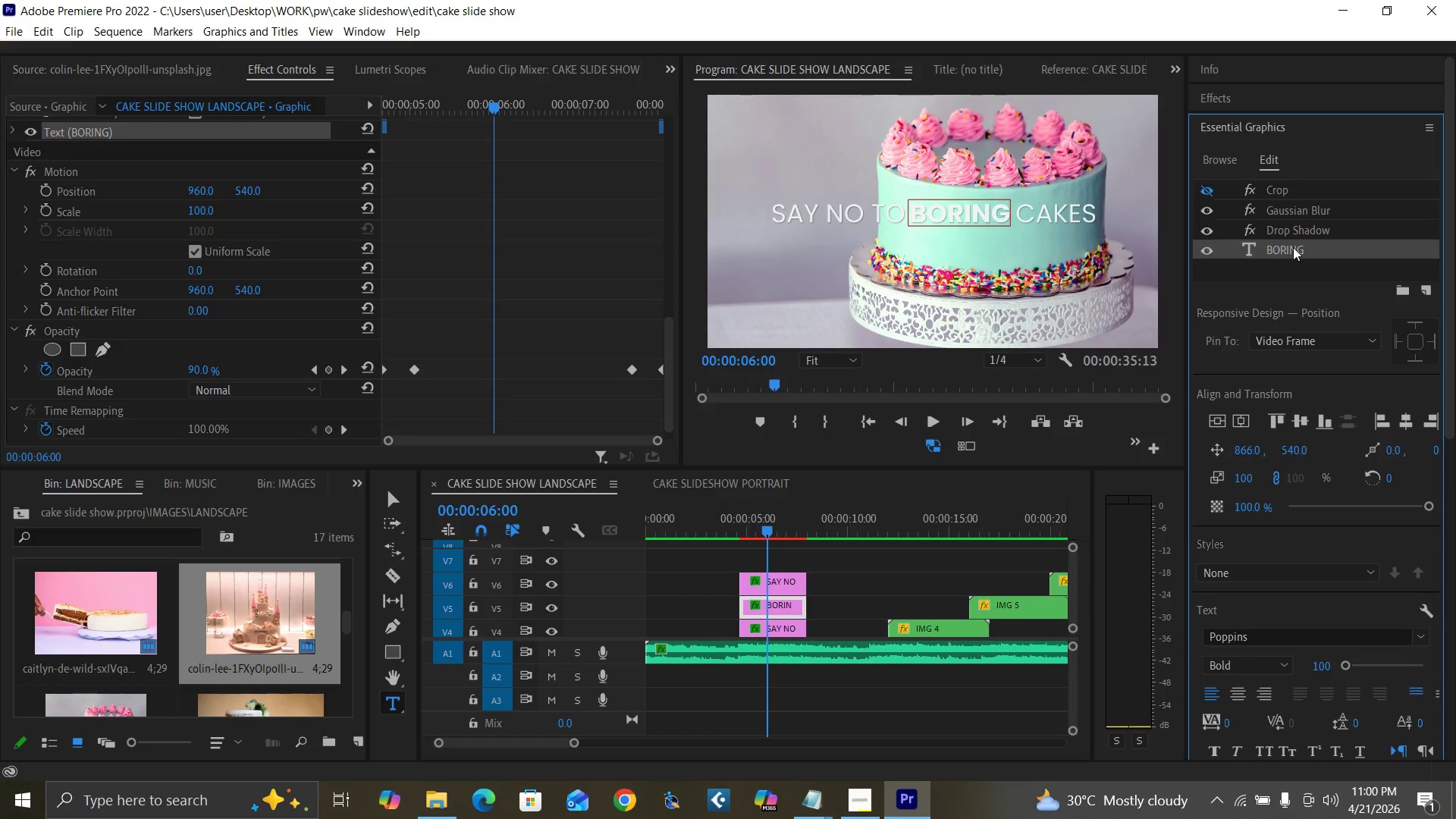 
triple_click([1293, 247])
 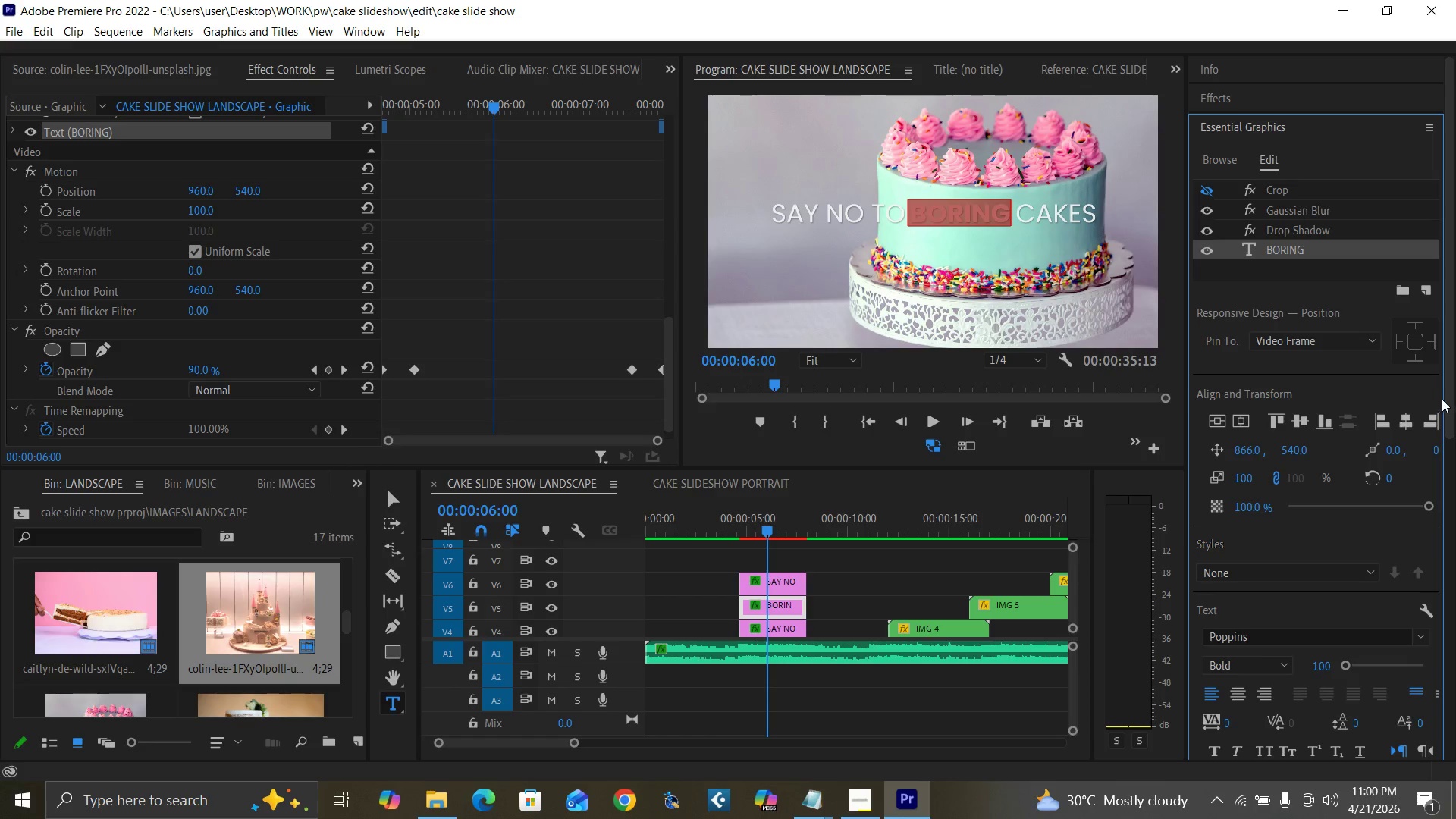 
left_click_drag(start_coordinate=[1447, 390], to_coordinate=[1441, 546])
 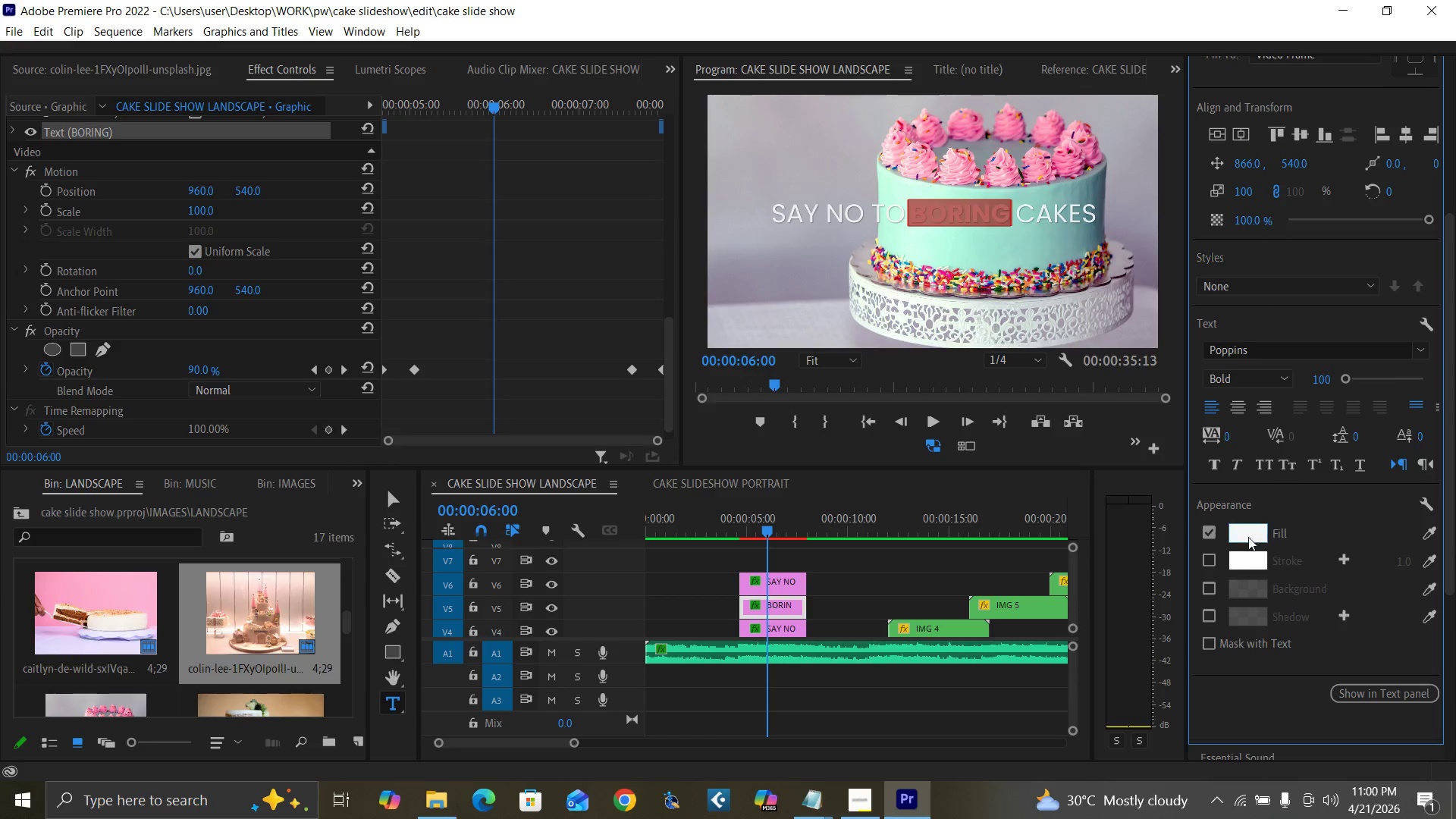 
left_click([1247, 535])
 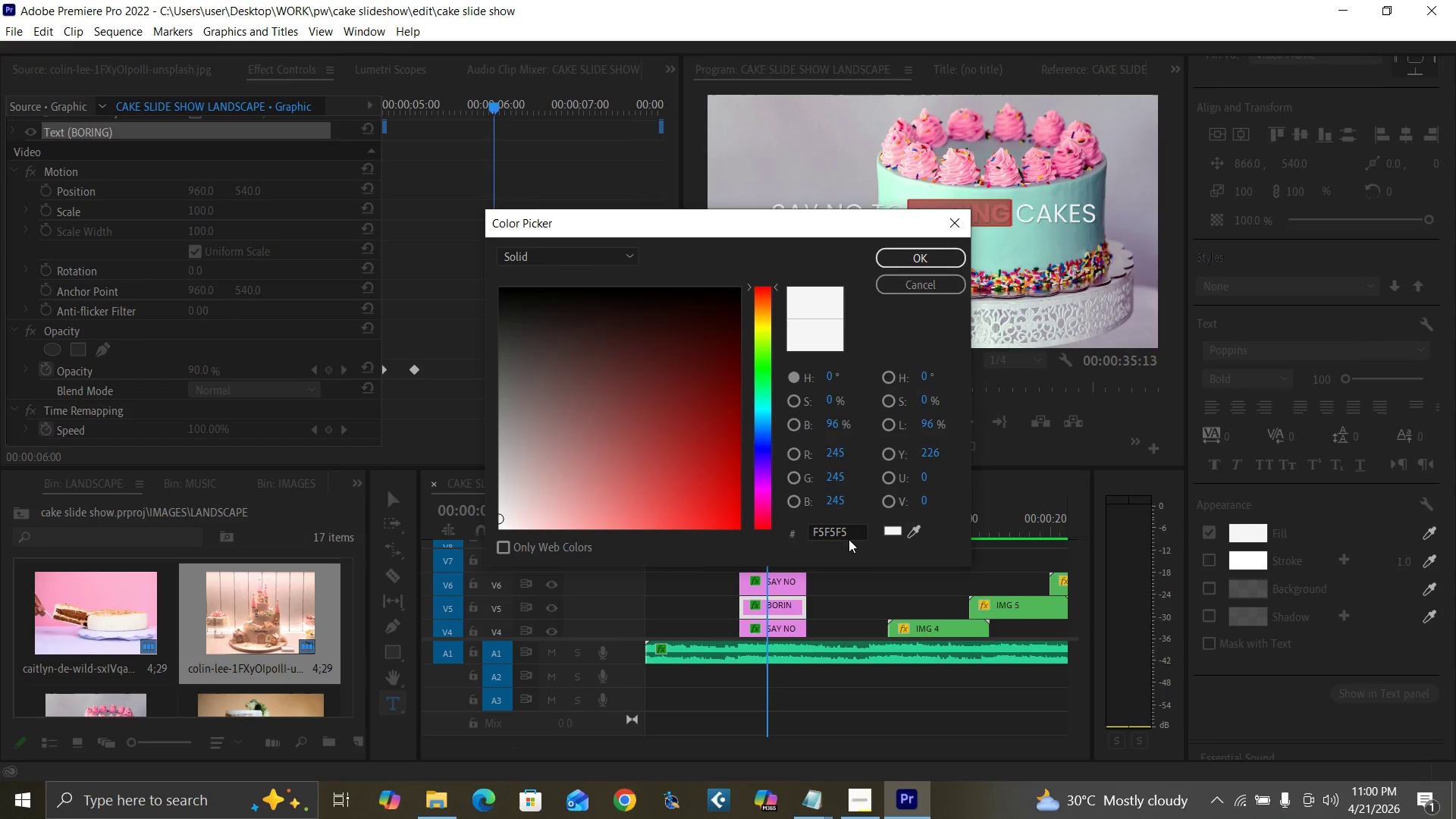 
left_click([852, 534])
 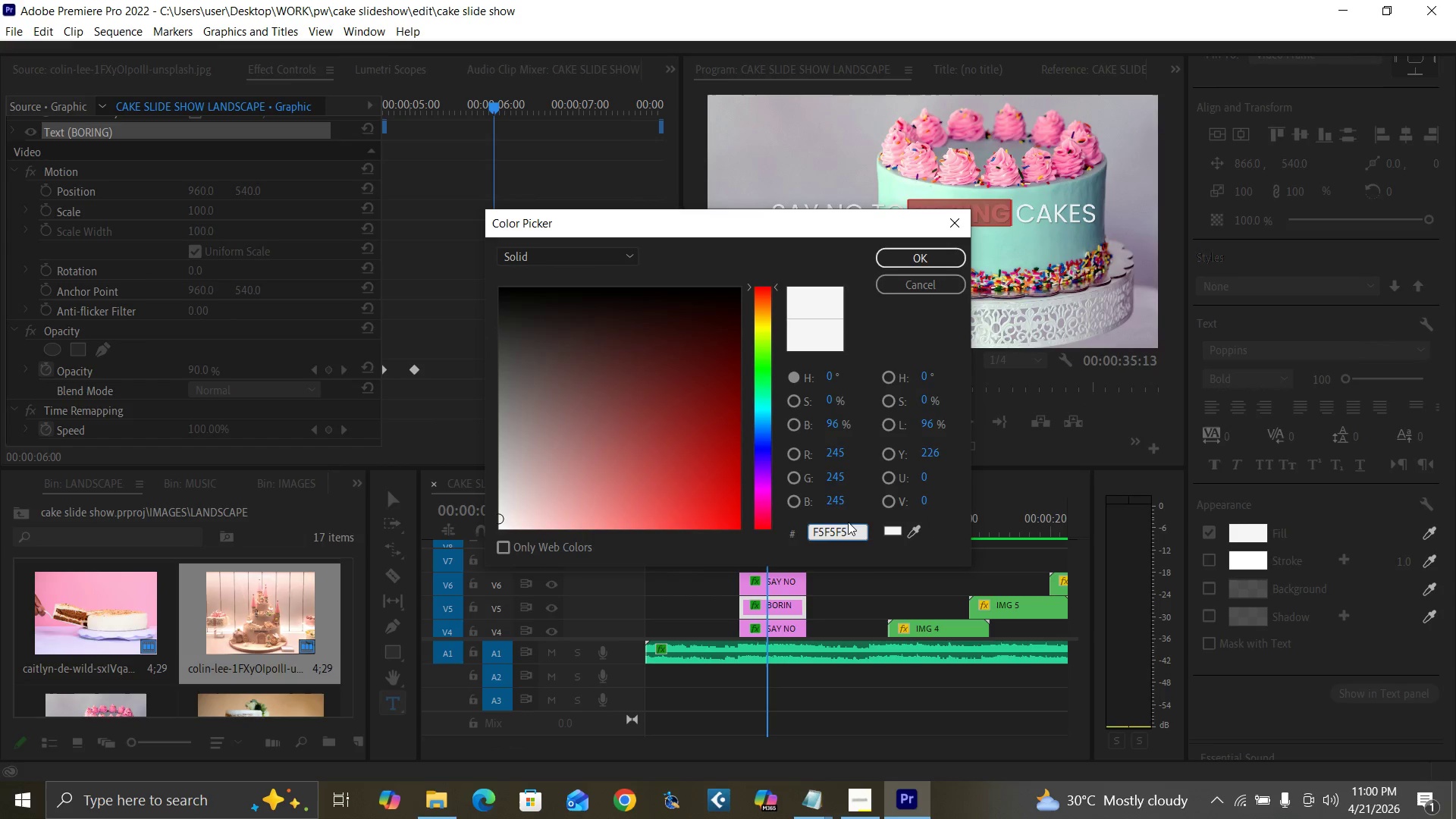 
hold_key(key=Backspace, duration=1.02)
 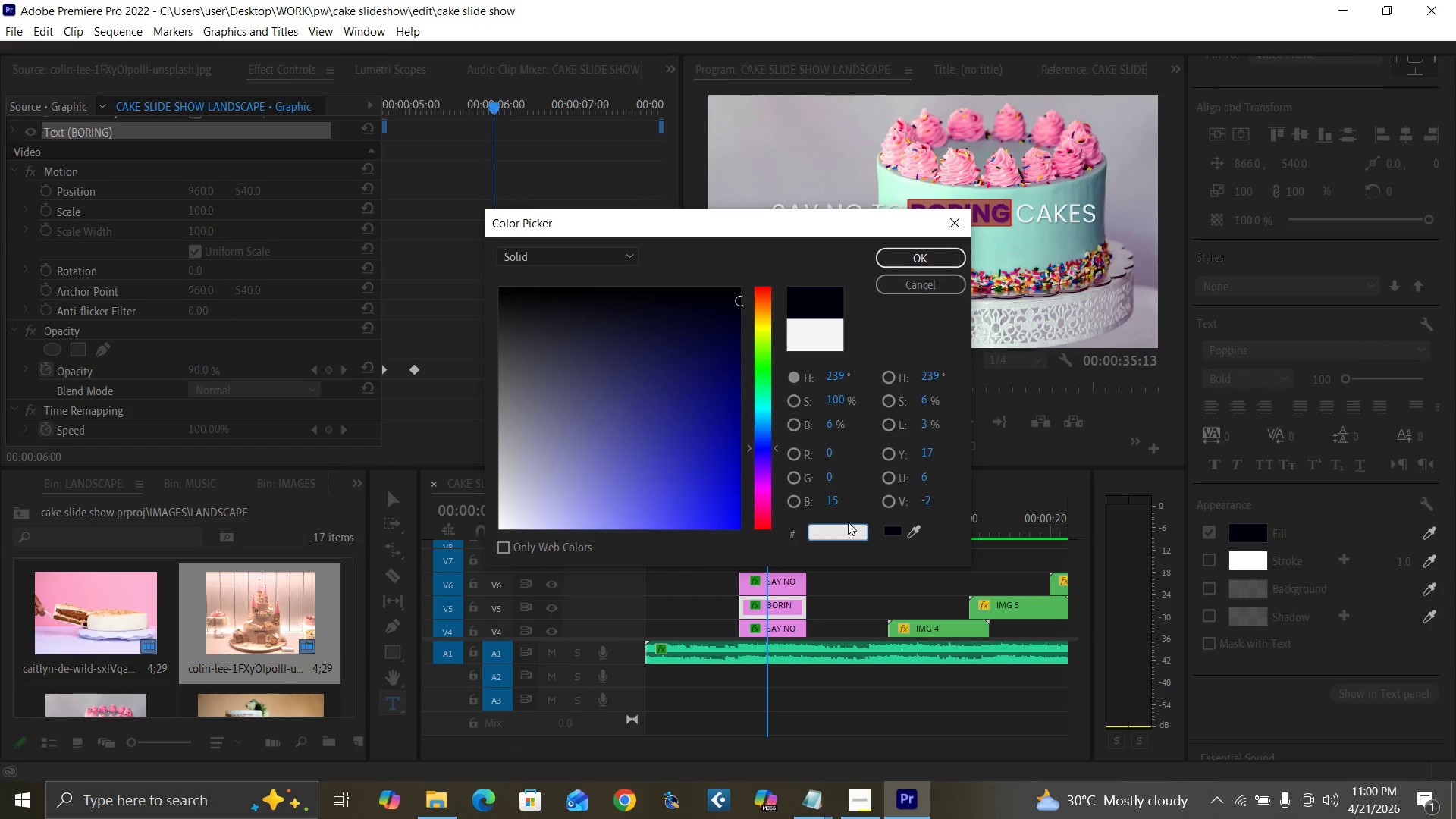 
type(FF0094)
 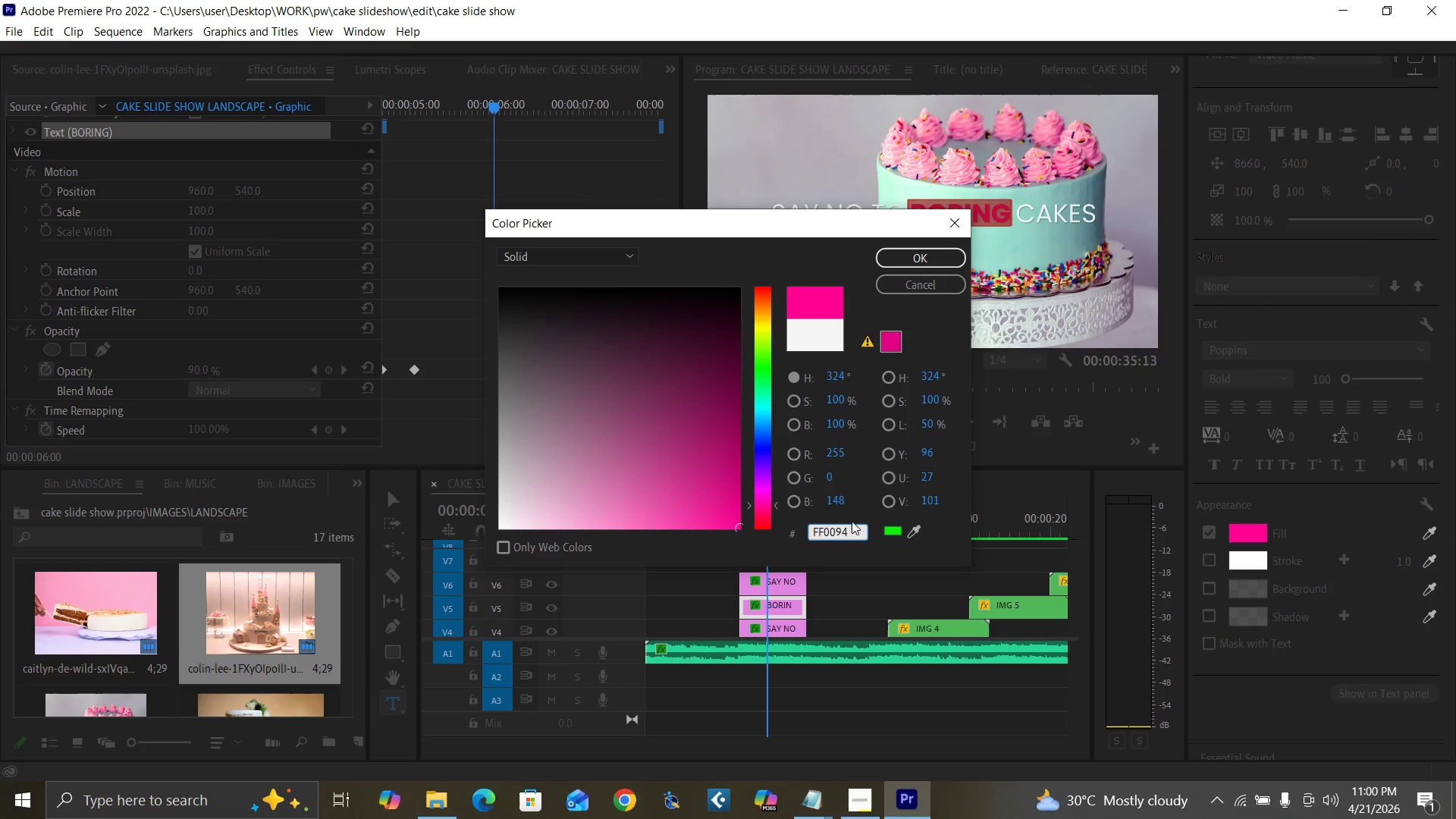 
key(Enter)
 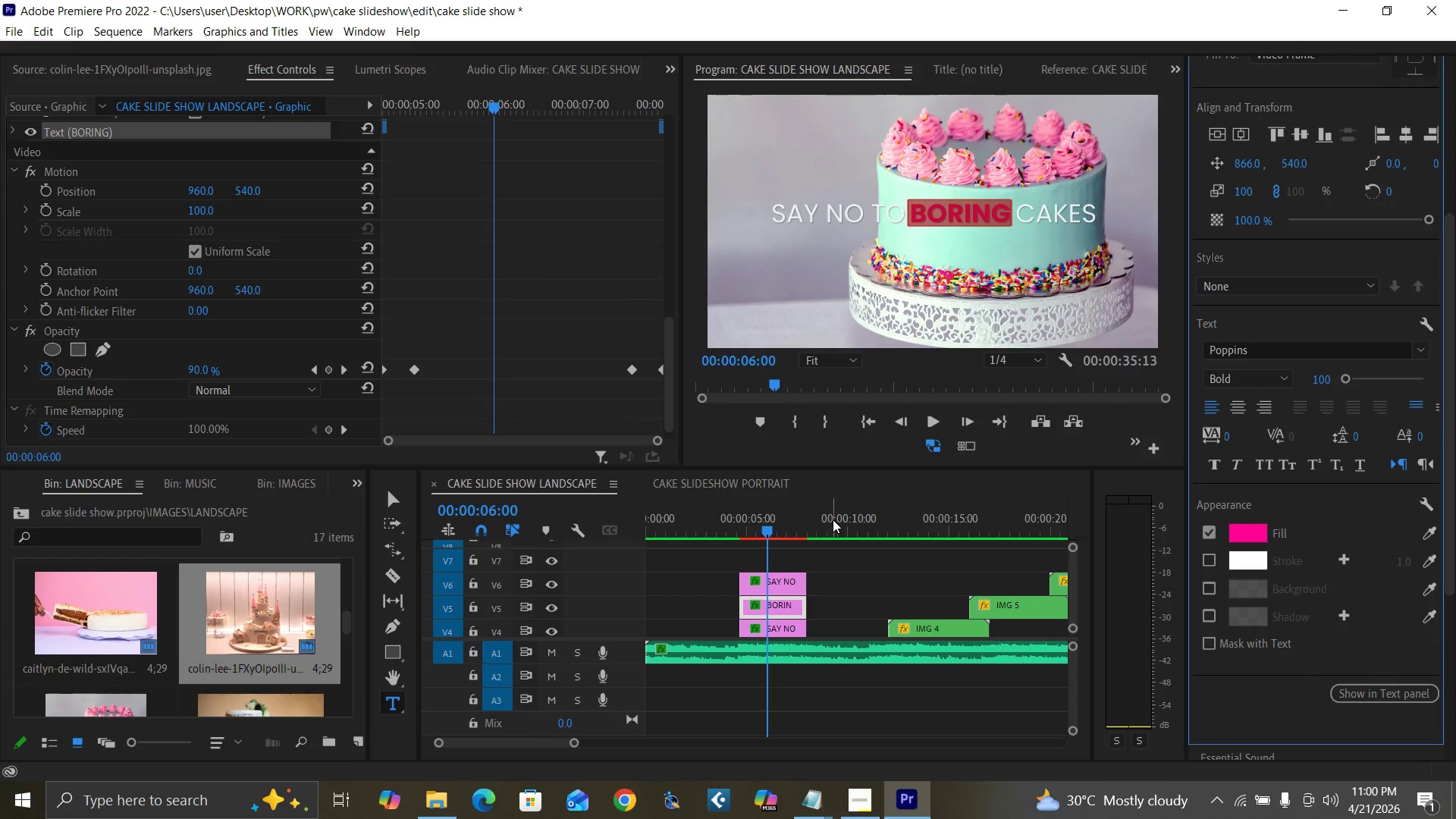 
key(Control+Backquote)
 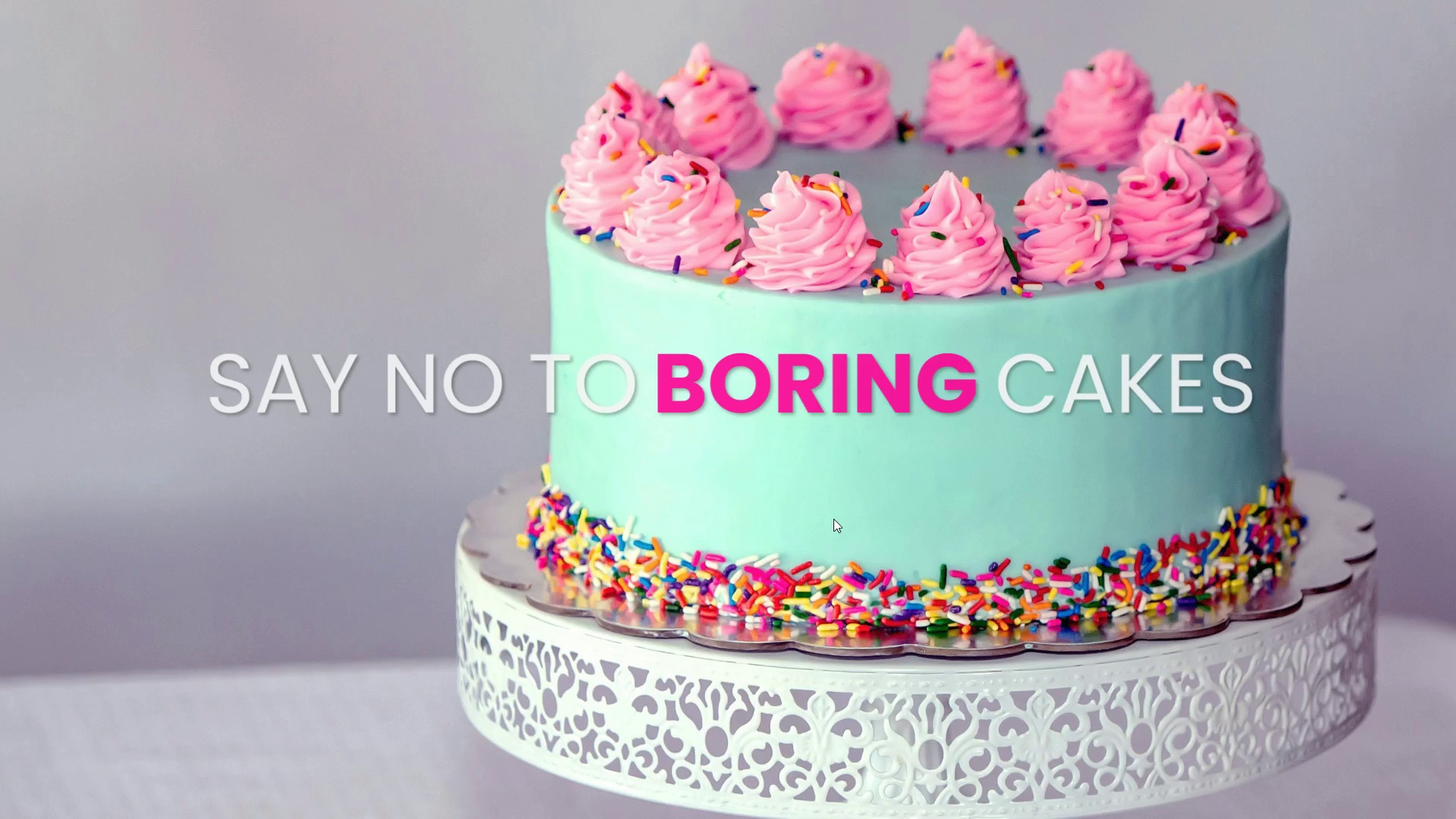 
wait(6.52)
 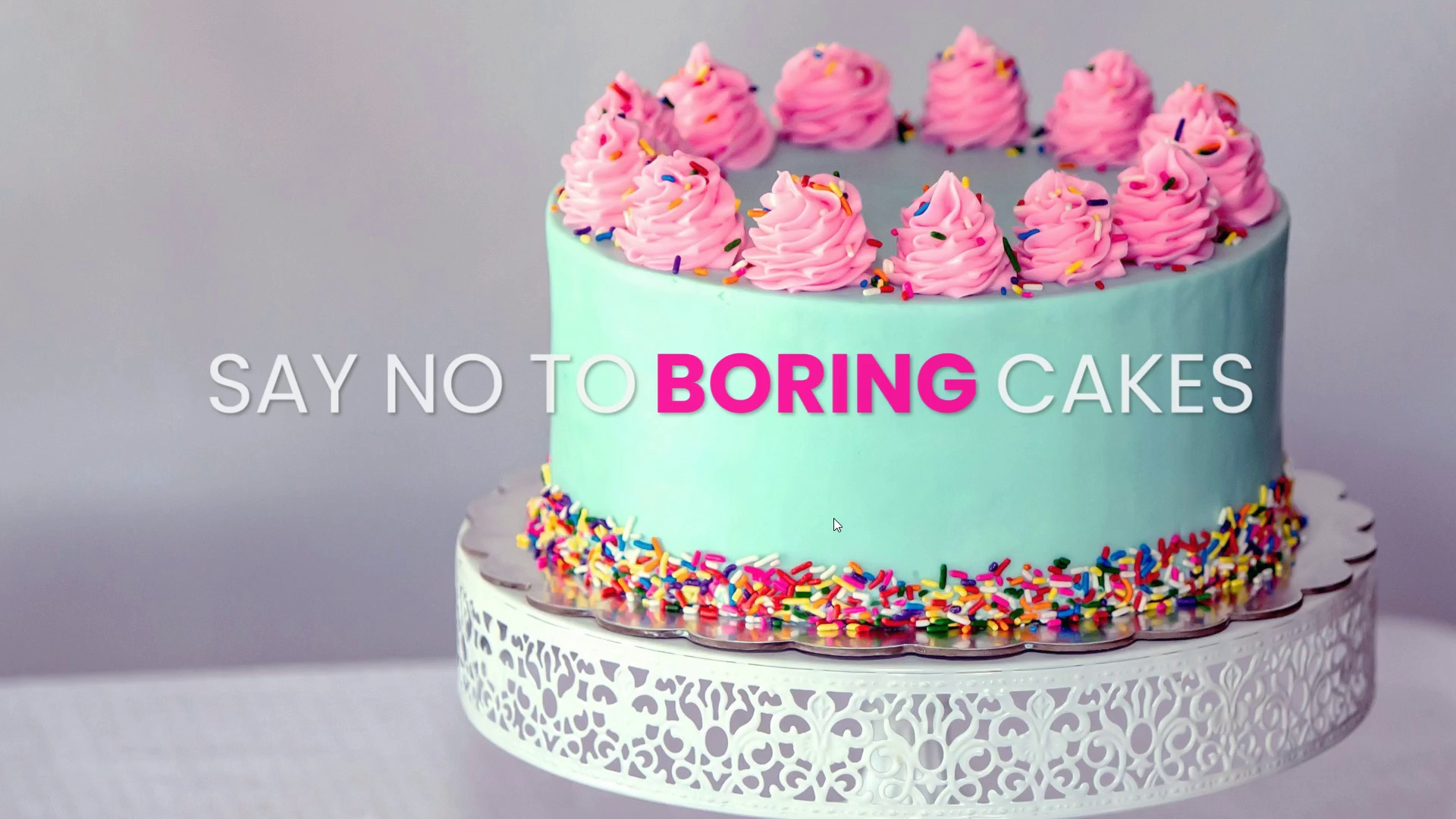 
hold_key(key=ControlLeft, duration=1.52)
 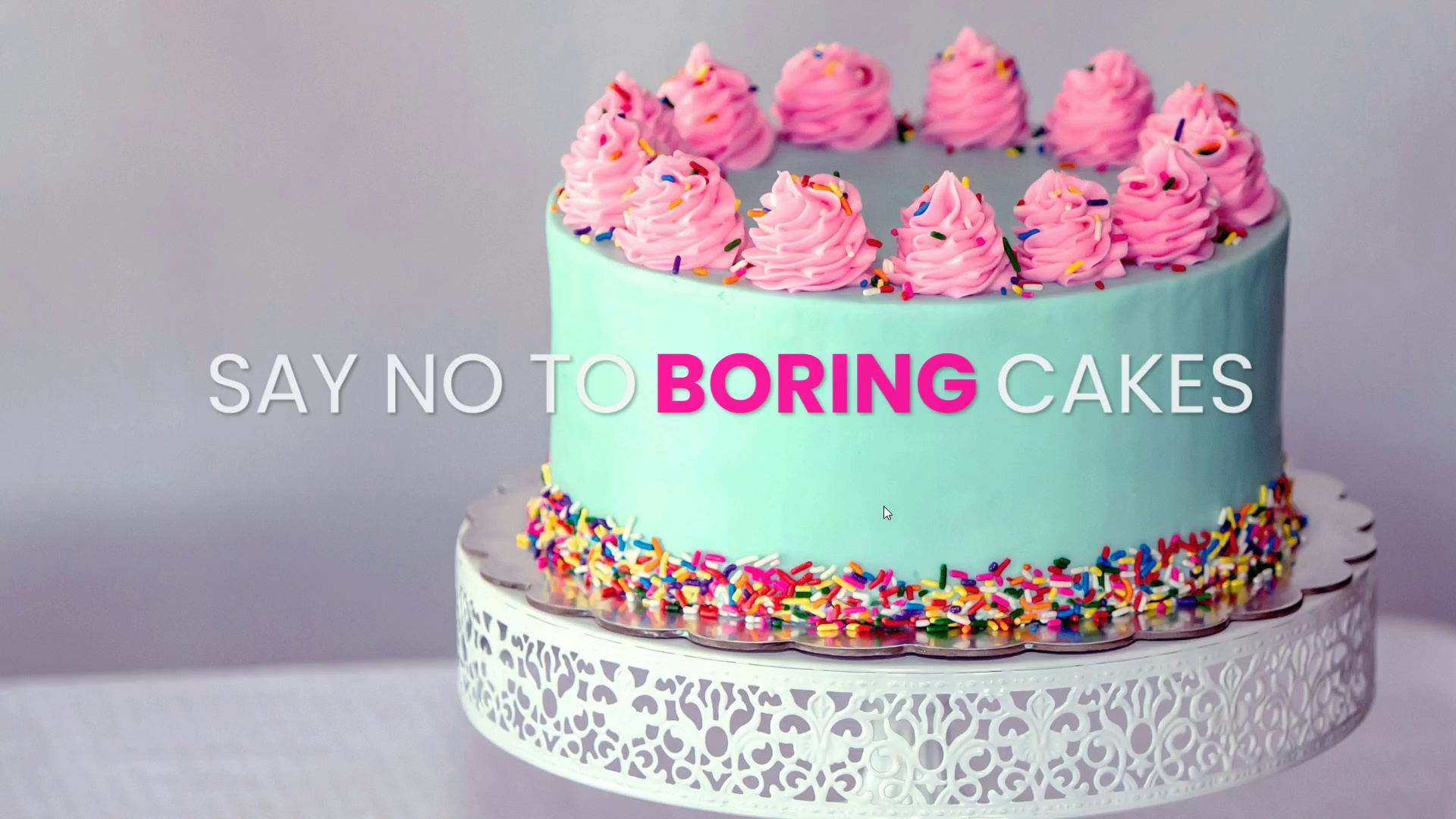 
hold_key(key=ControlLeft, duration=1.5)
 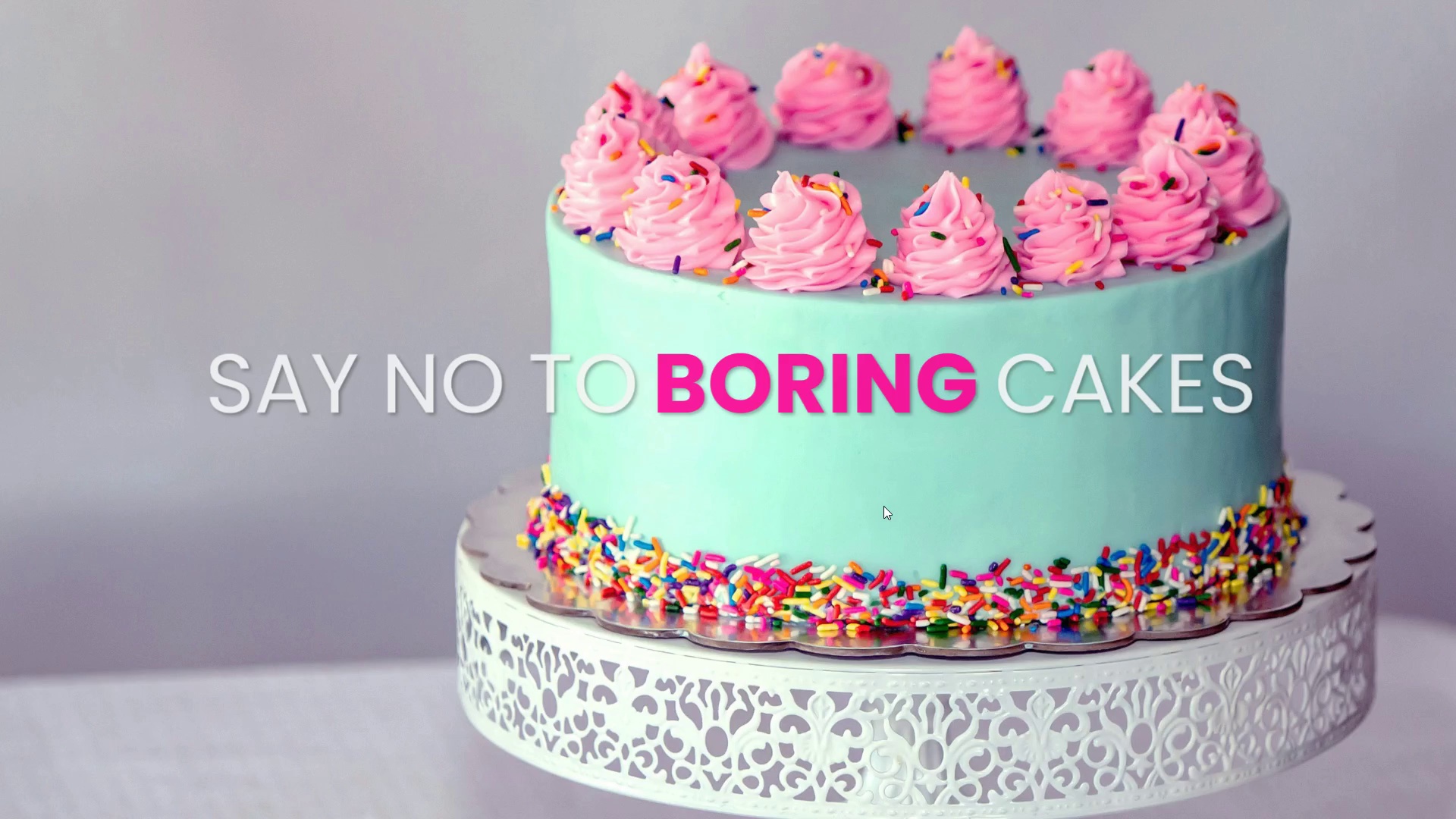 
hold_key(key=ControlLeft, duration=1.51)
 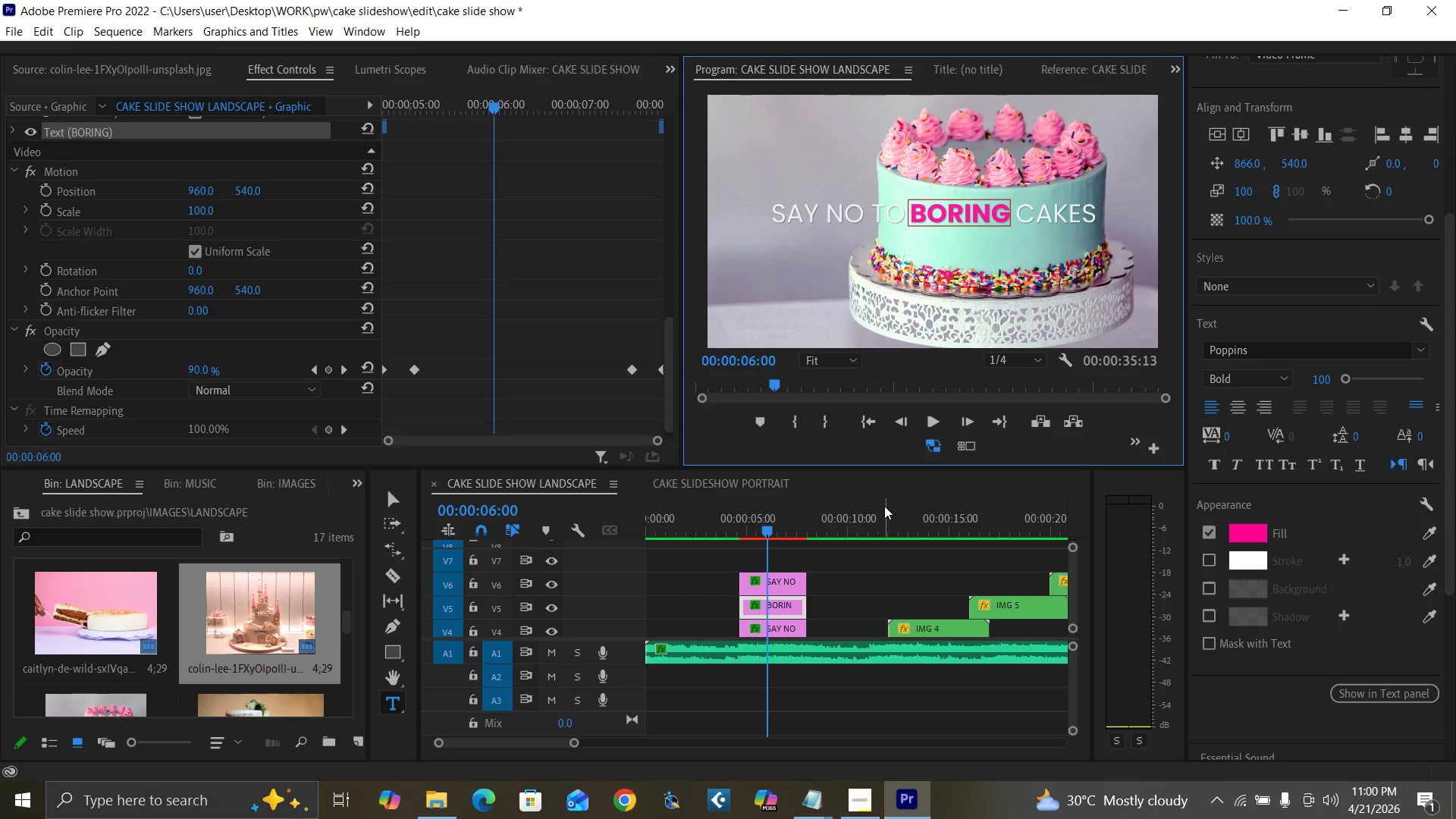 
key(Control+Backquote)
 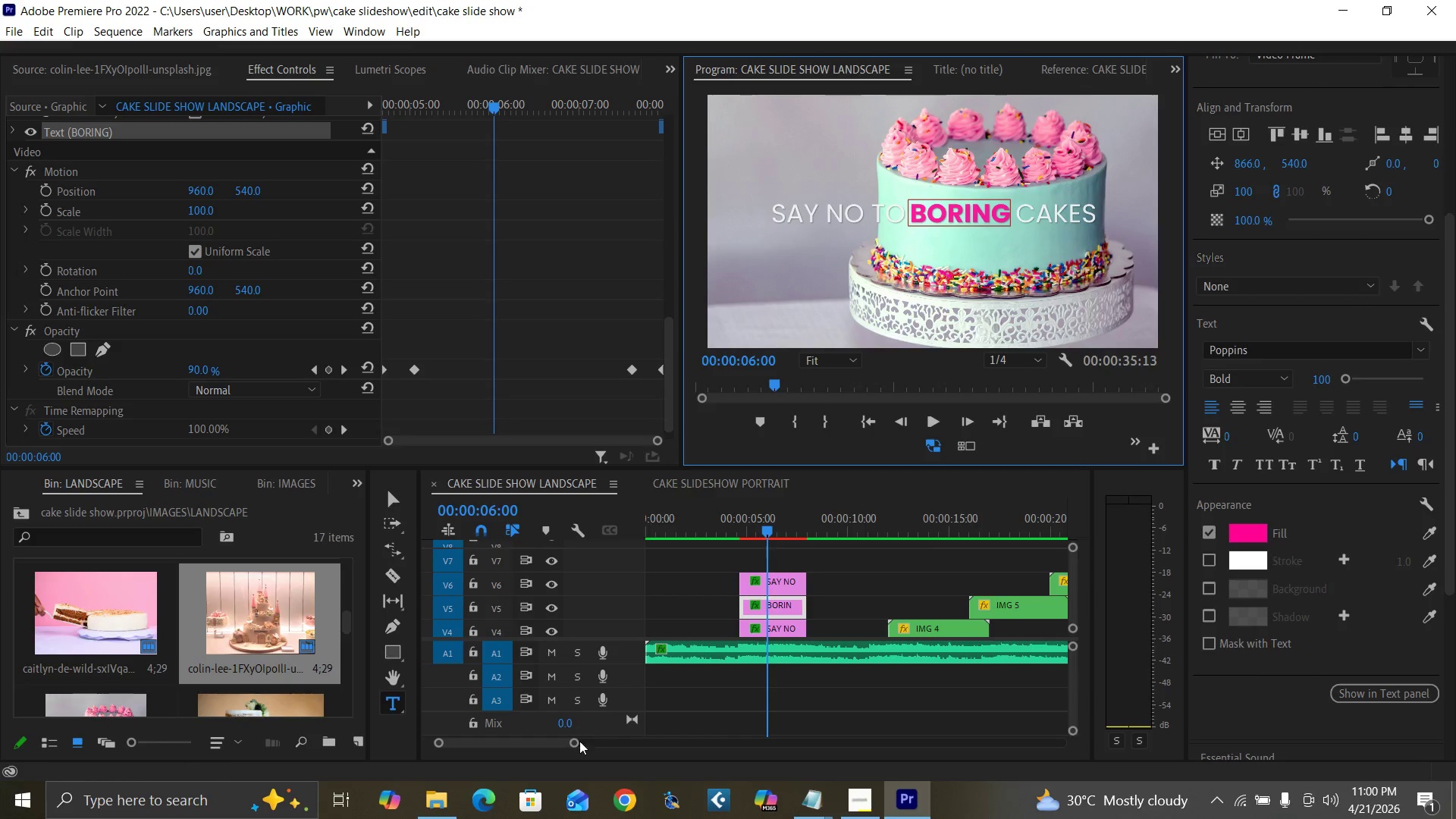 
left_click_drag(start_coordinate=[578, 742], to_coordinate=[639, 763])
 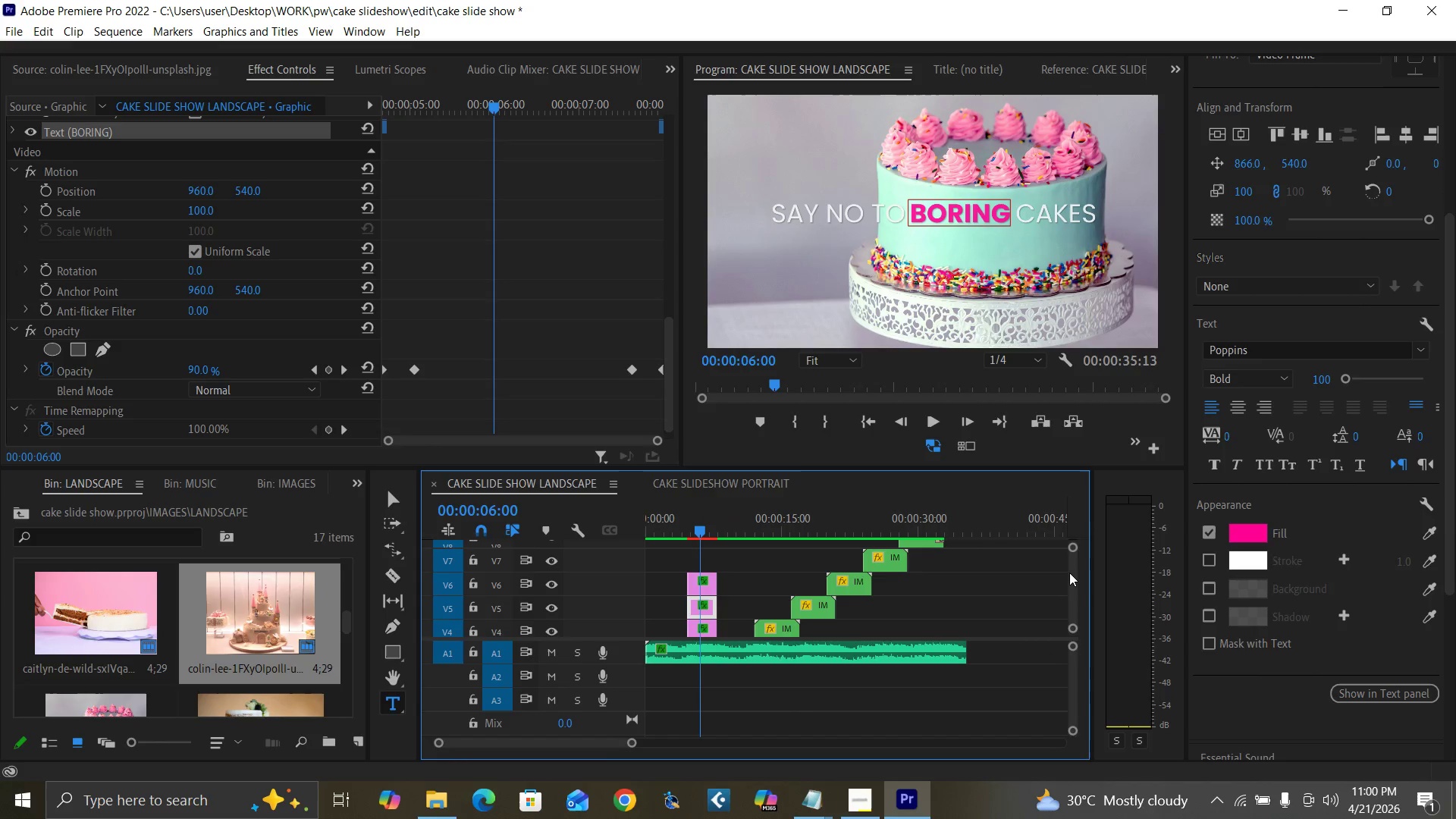 
left_click_drag(start_coordinate=[1072, 575], to_coordinate=[1078, 576])
 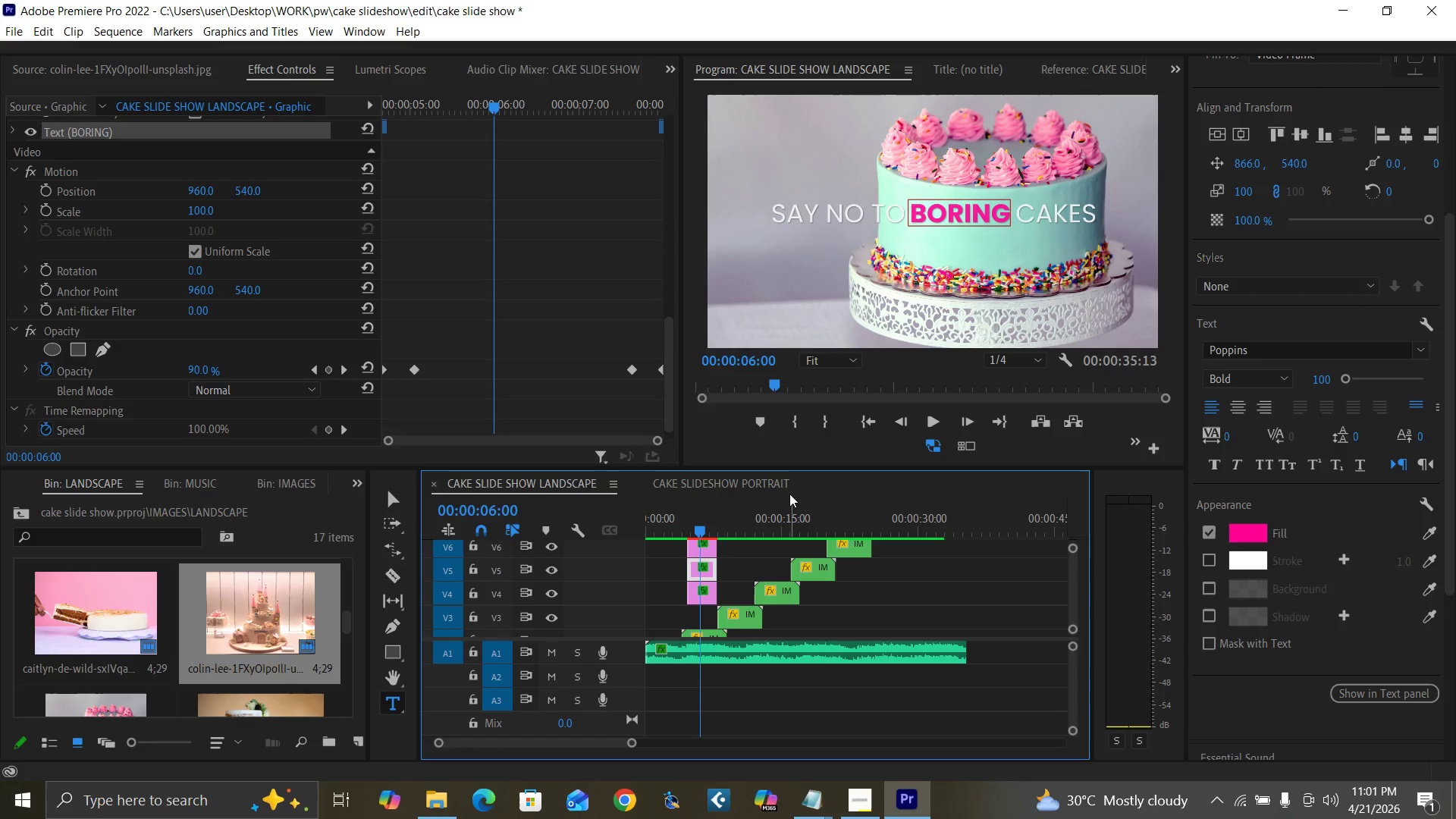 
key(Control+S)
 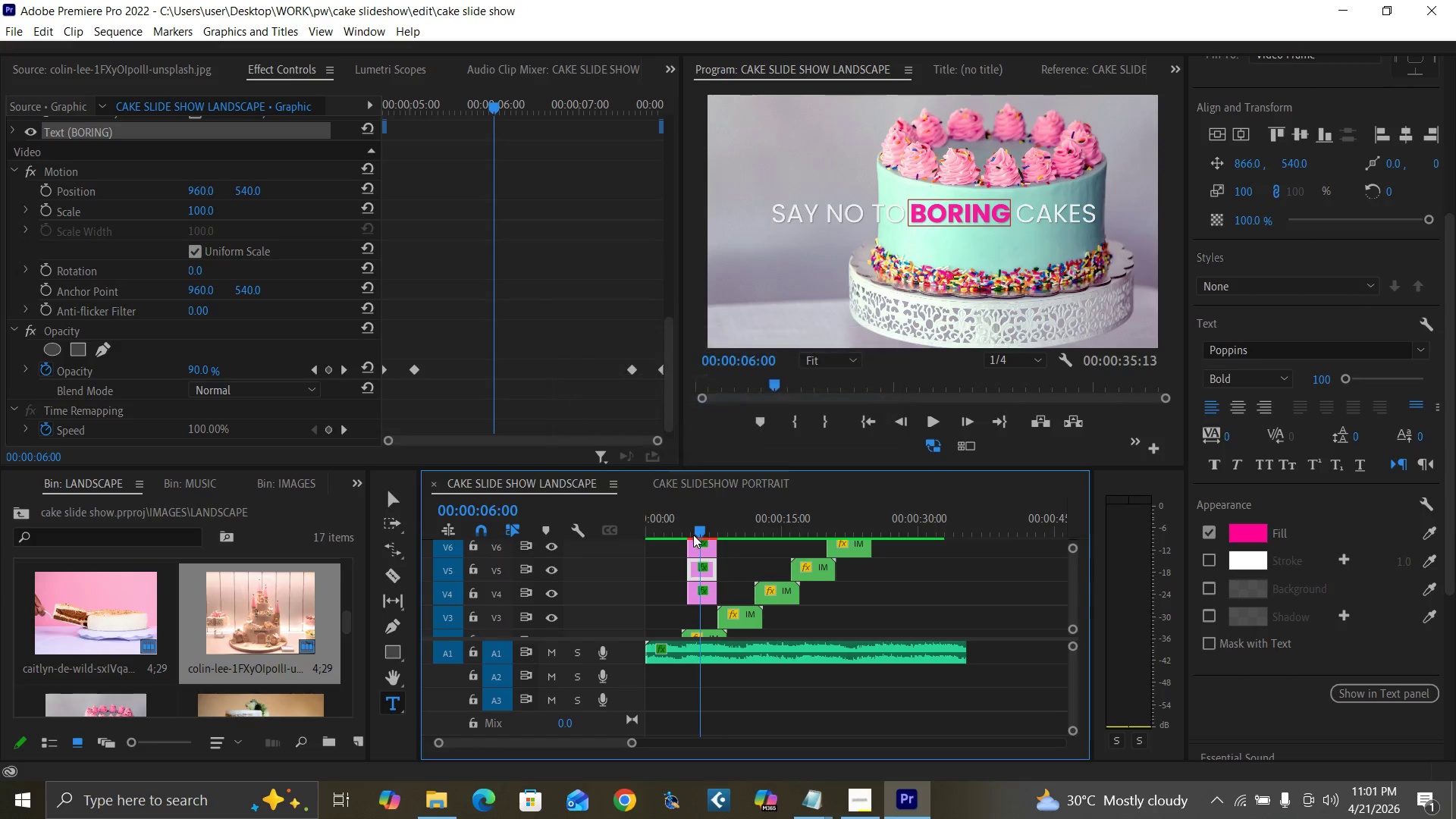 
left_click([683, 529])
 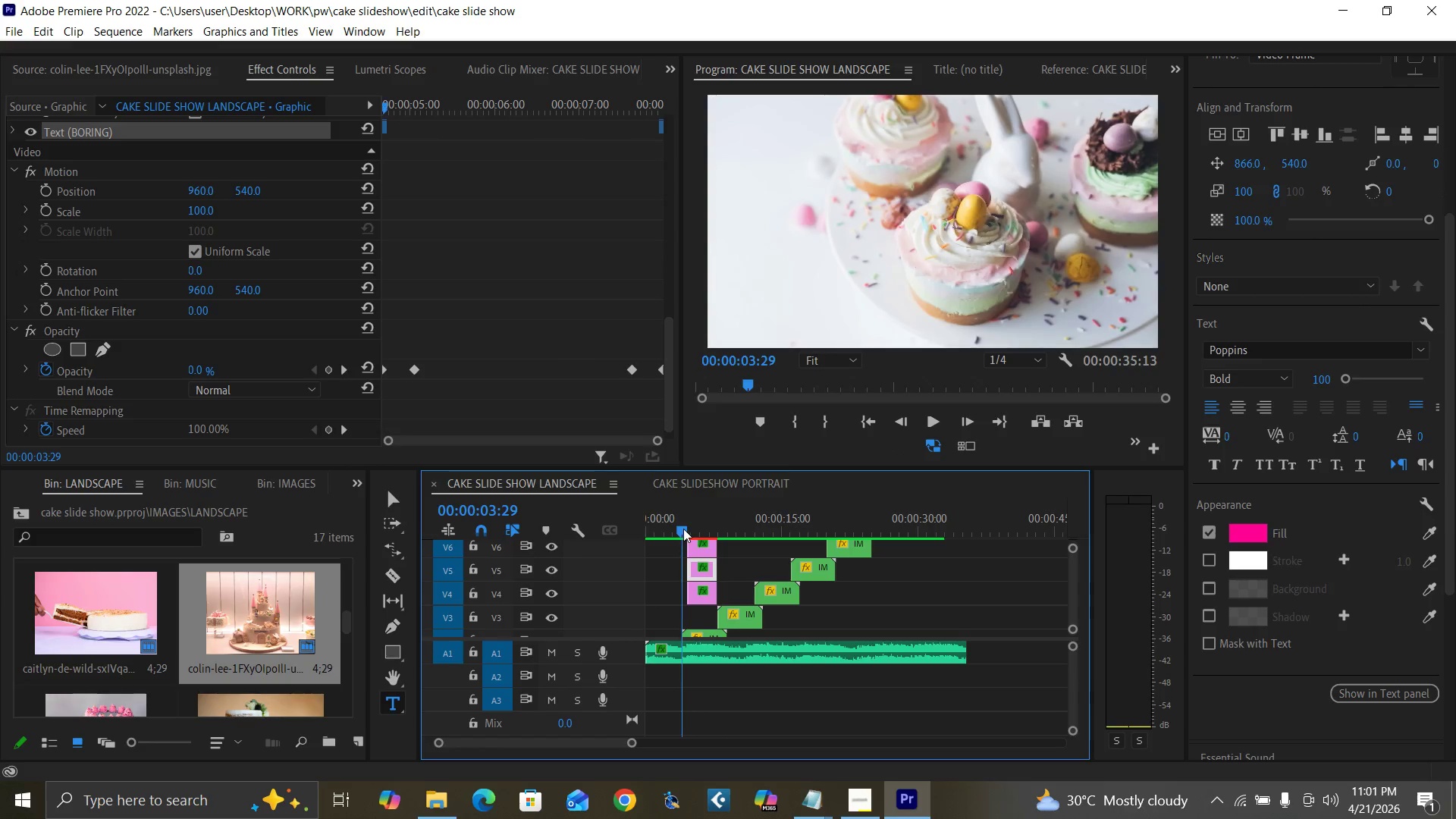 
key(Space)
 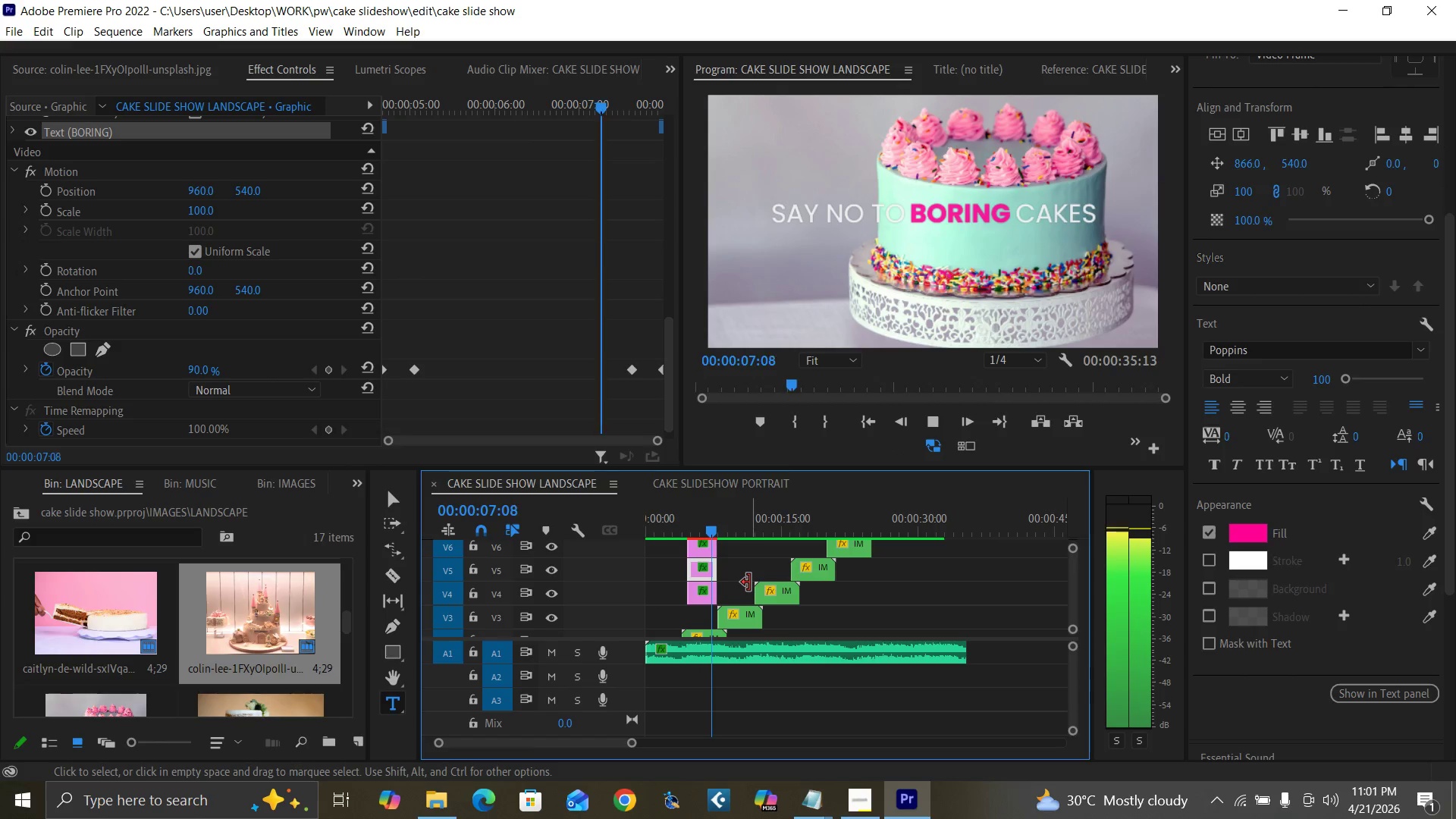 
wait(5.08)
 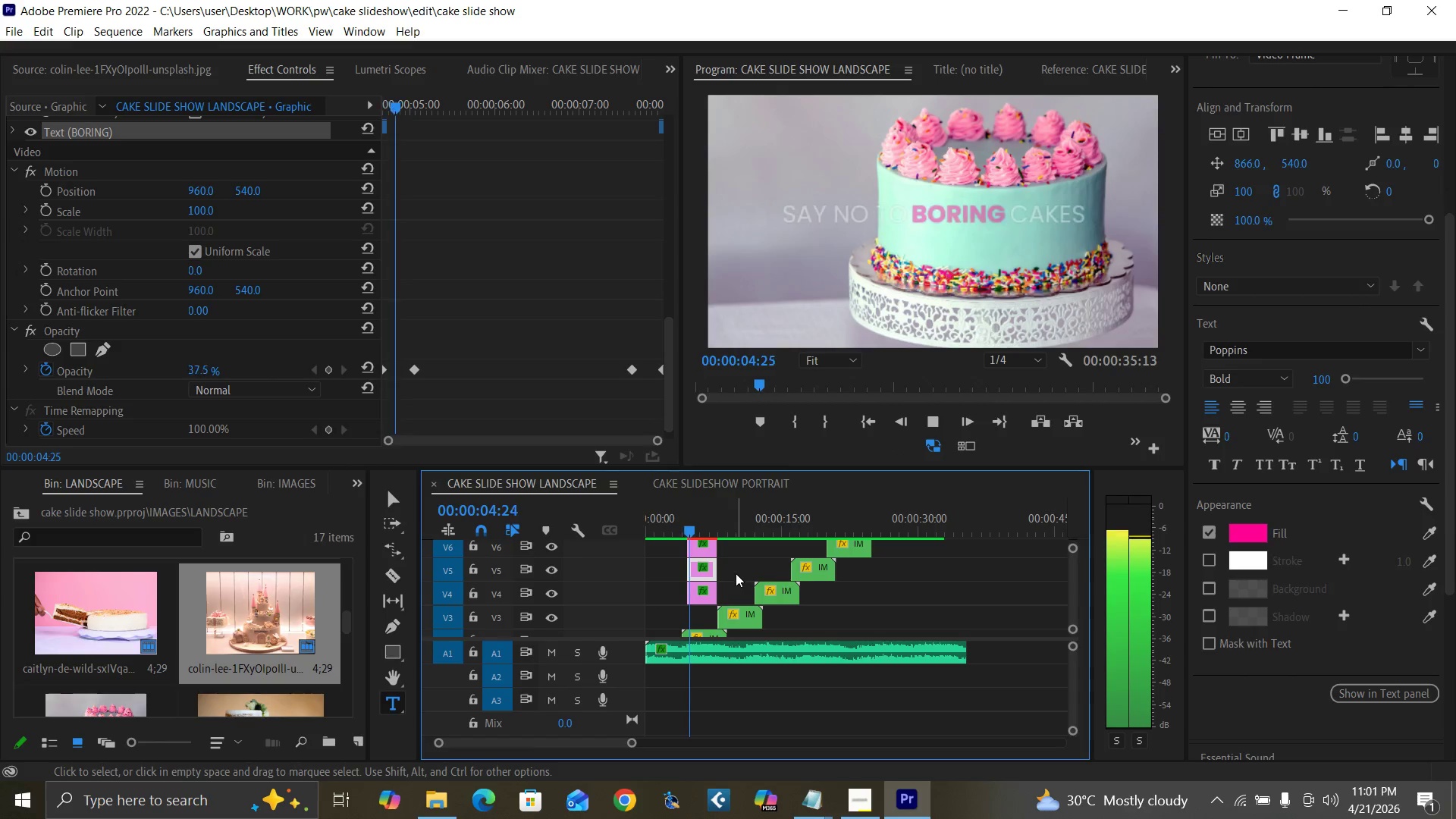 
key(Space)
 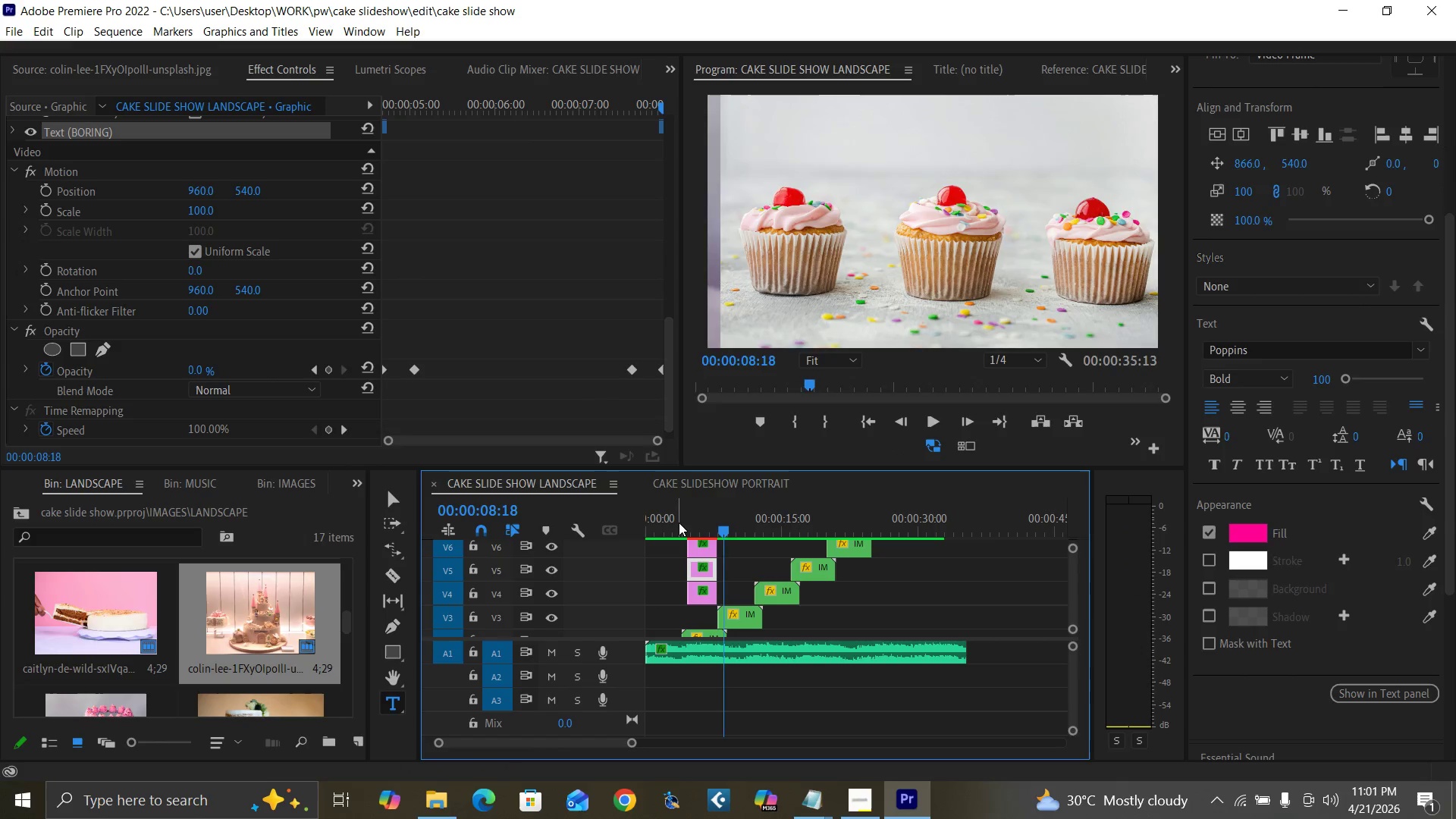 
left_click([679, 522])
 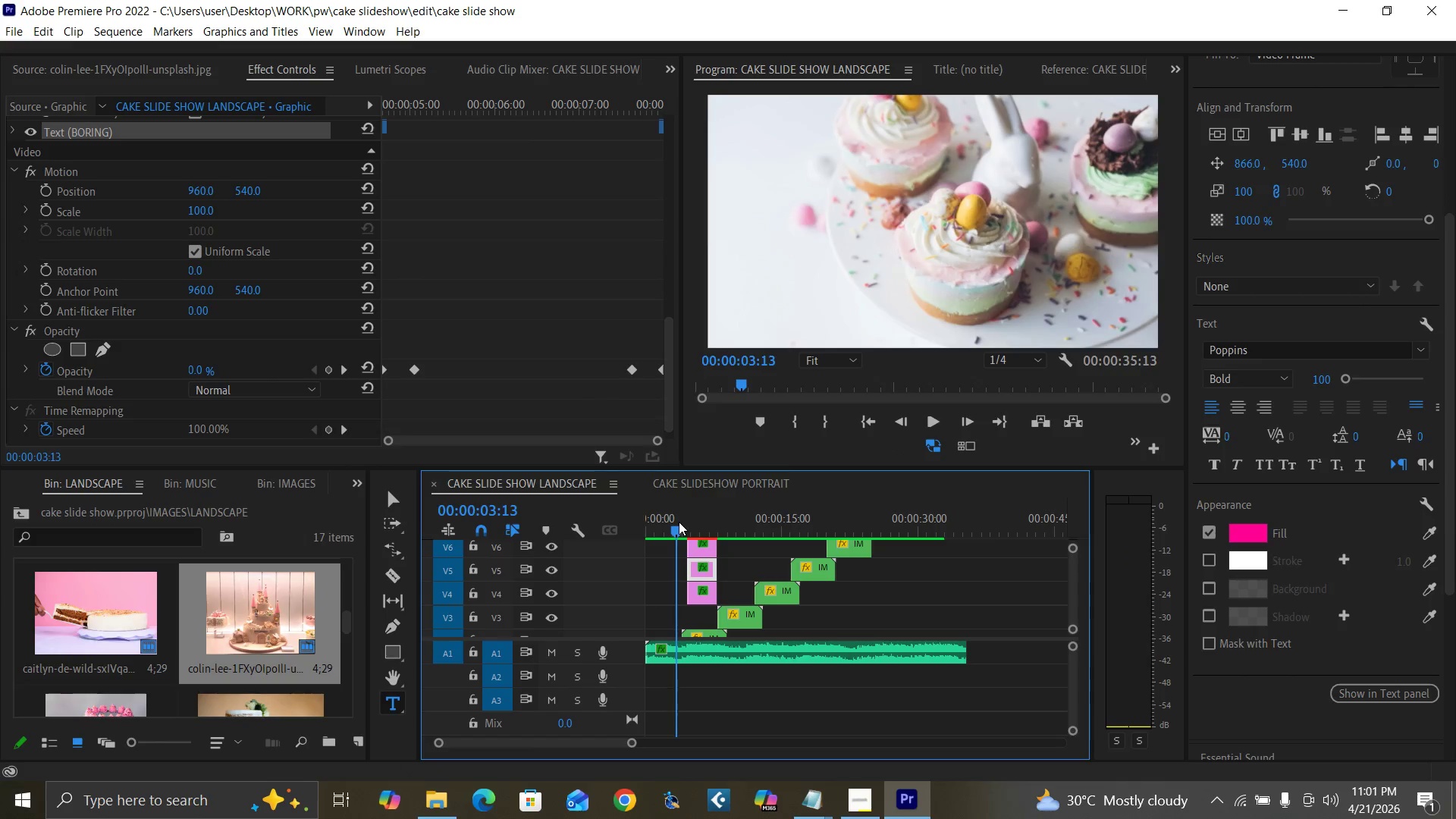 
key(Space)
 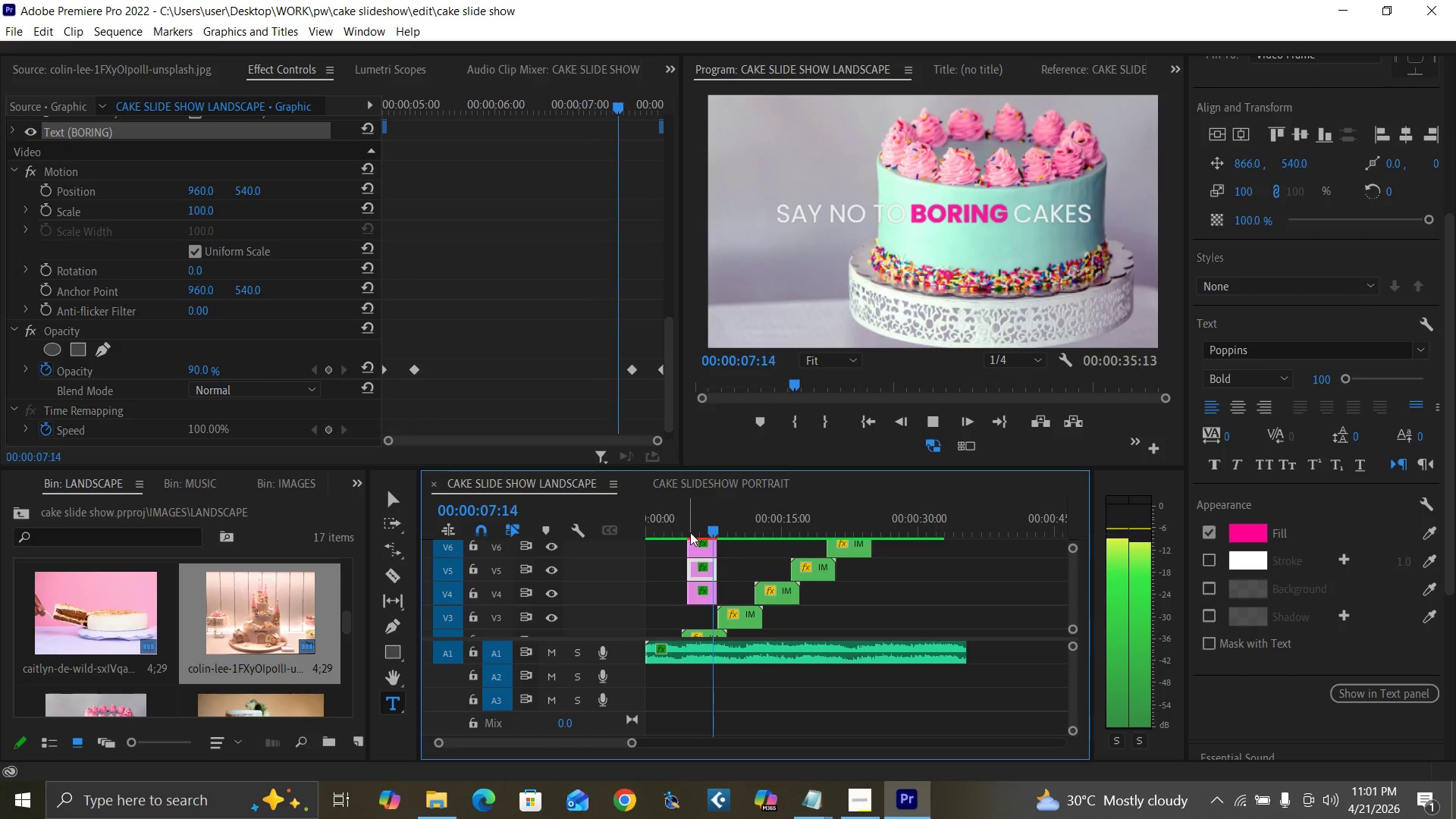 
wait(5.61)
 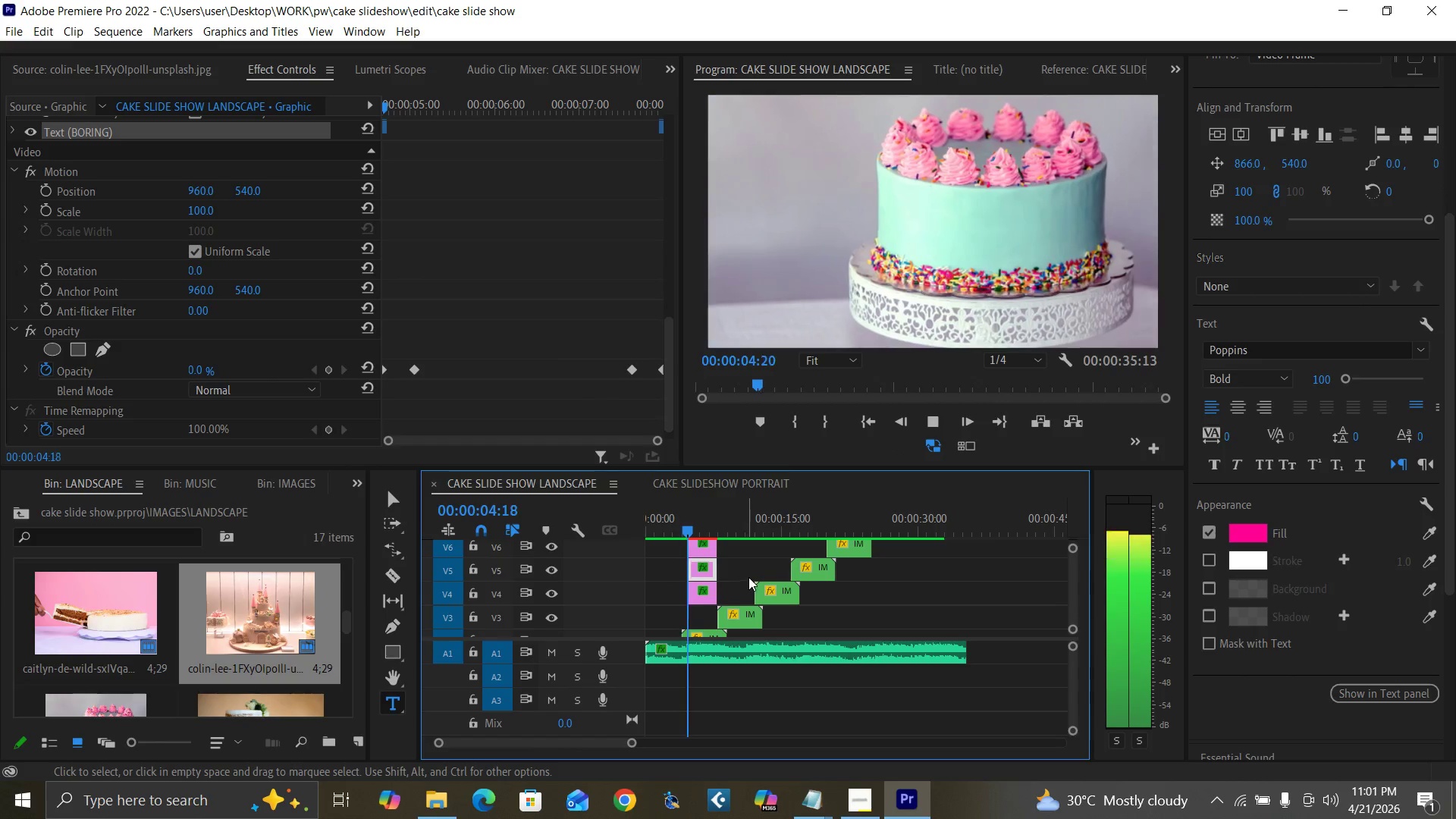 
left_click([685, 517])
 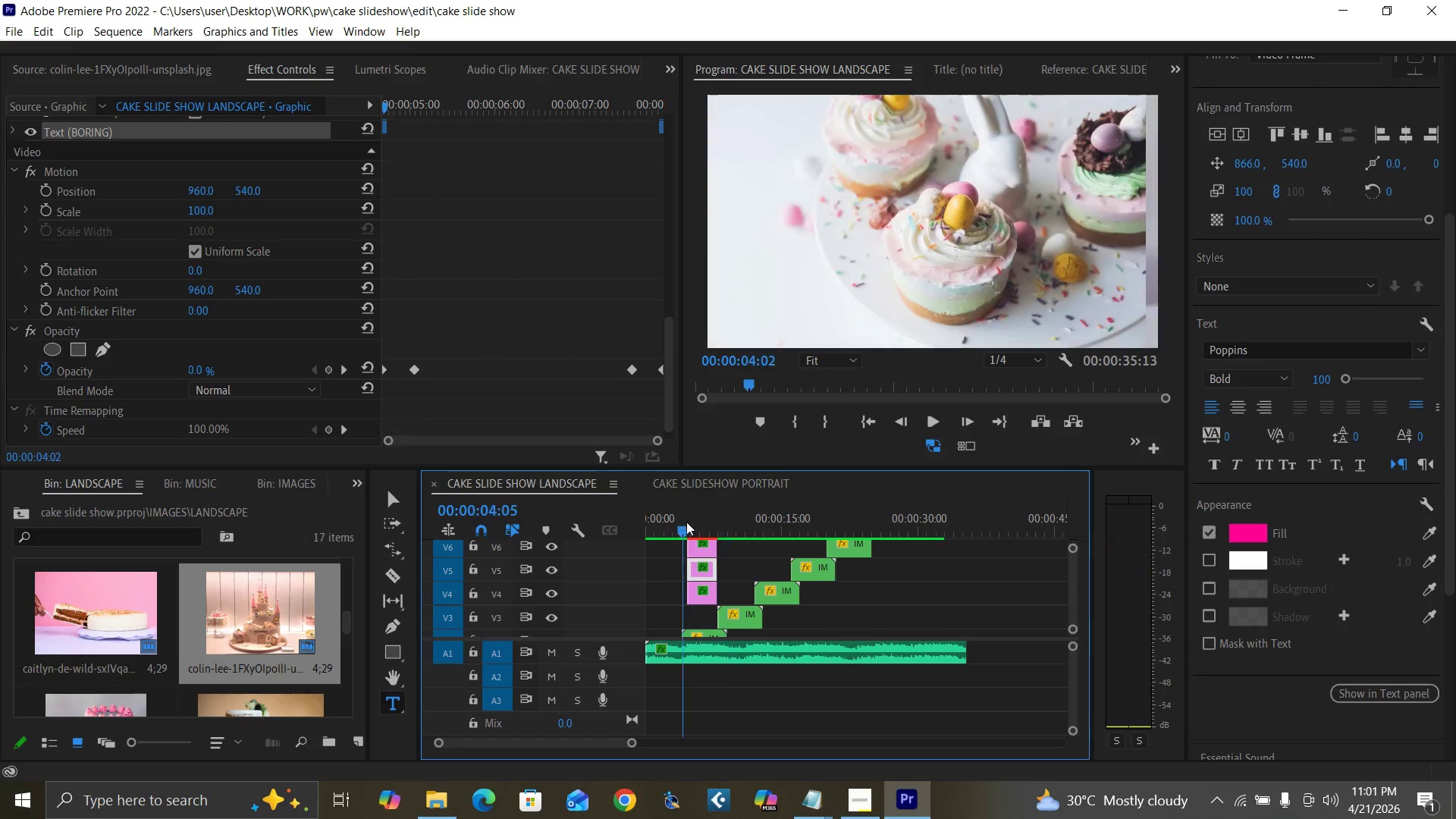 
key(Space)
 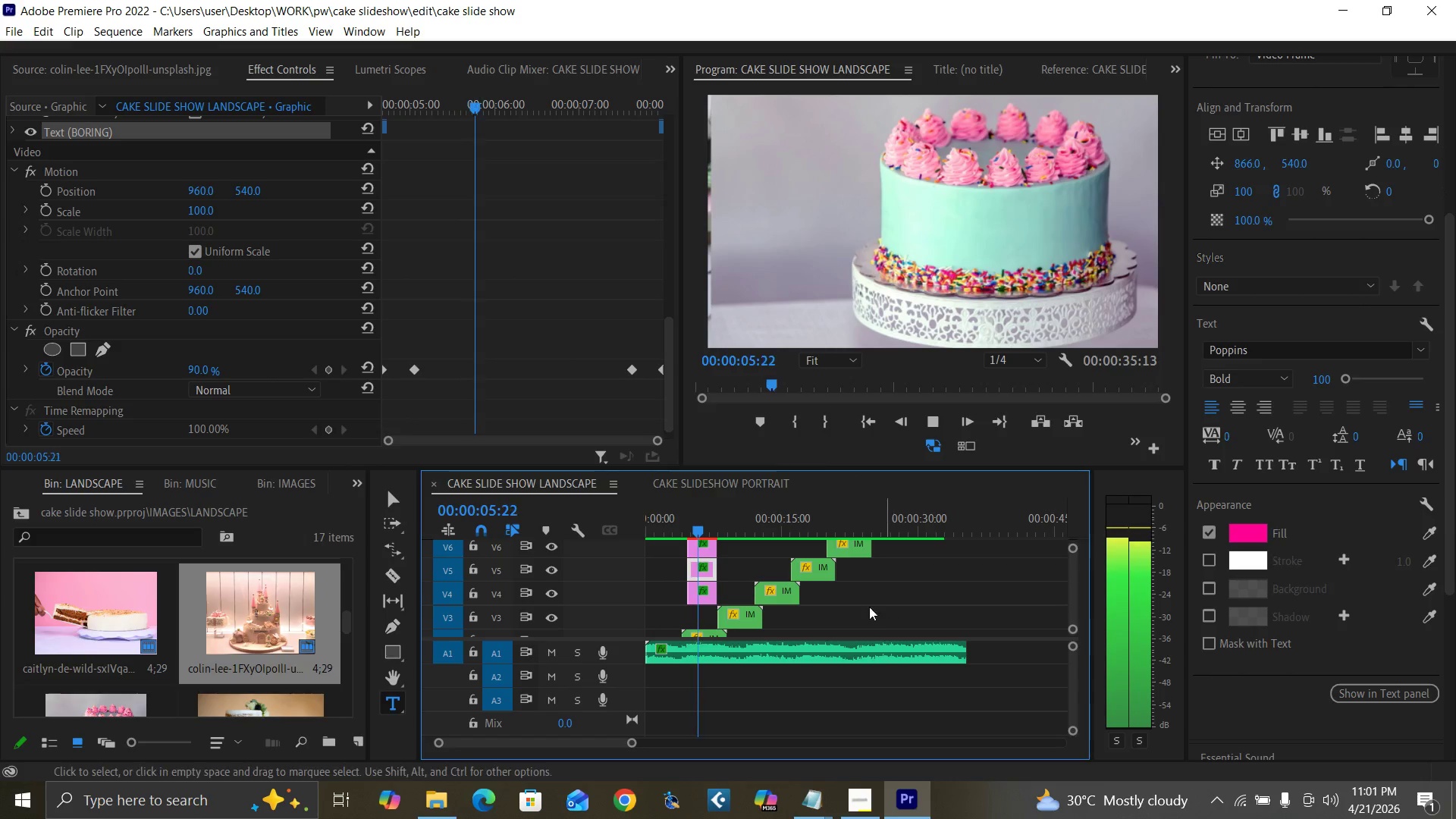 
key(Space)
 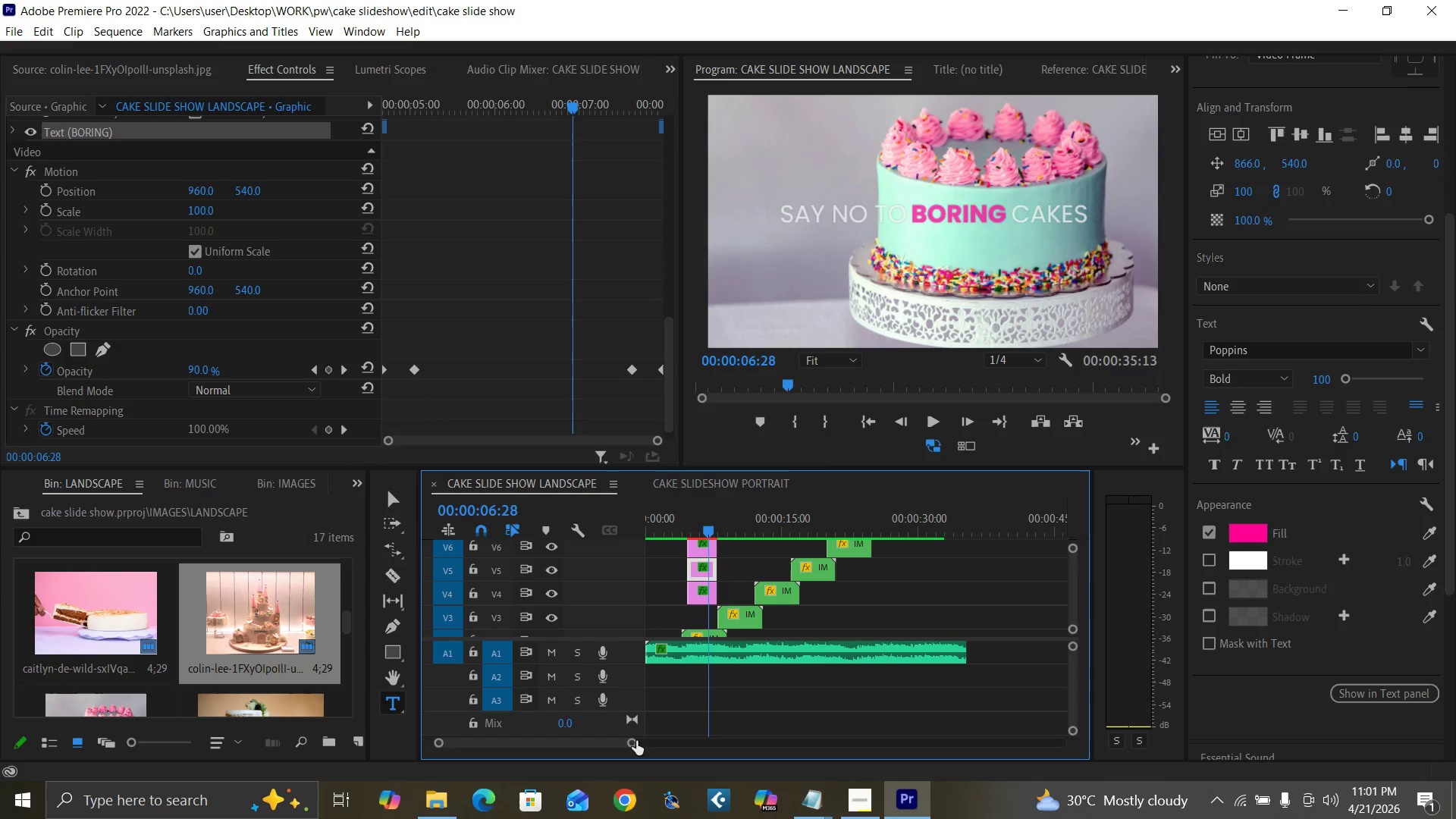 
left_click_drag(start_coordinate=[633, 741], to_coordinate=[600, 746])
 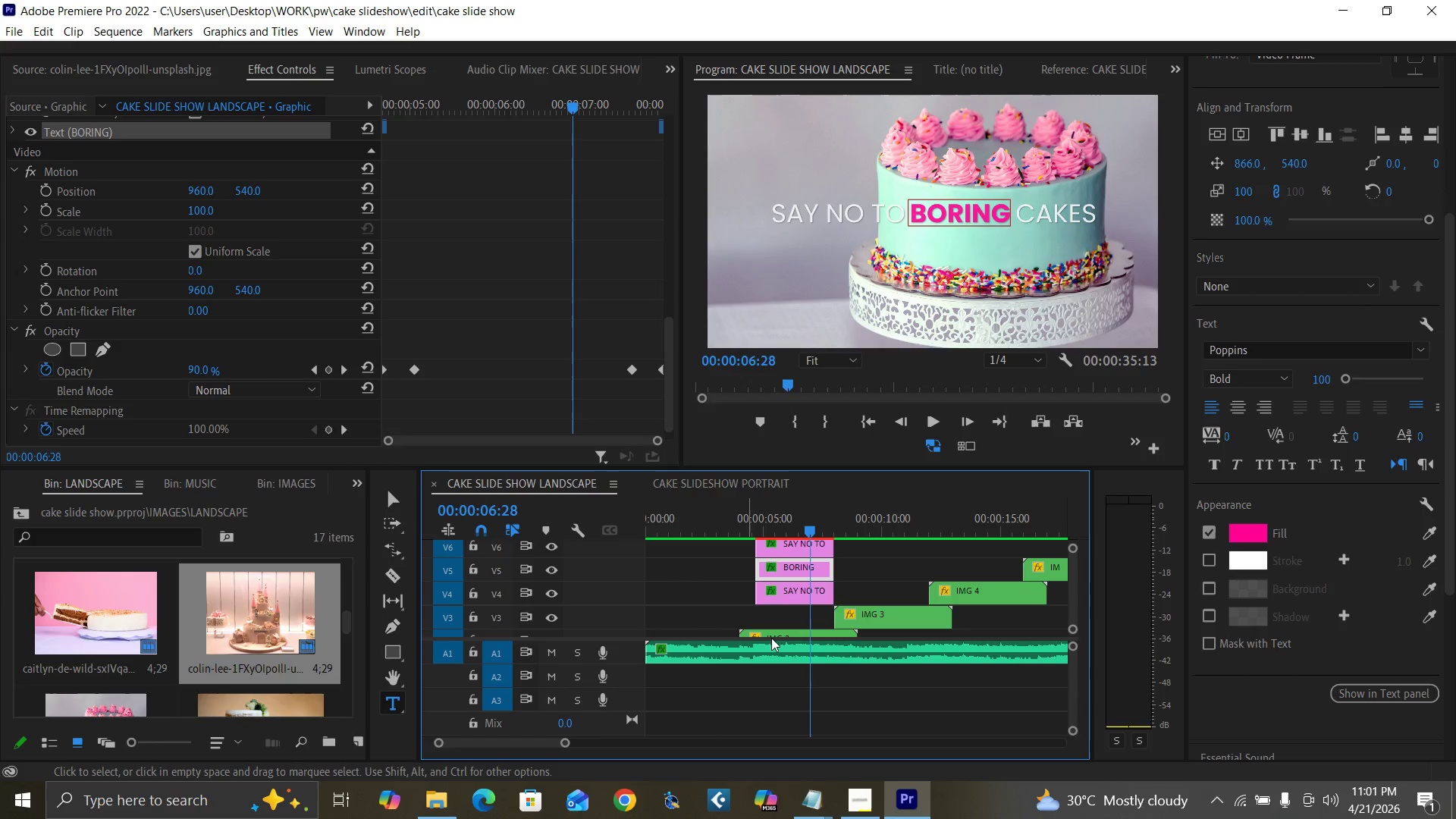 
key(Control+S)
 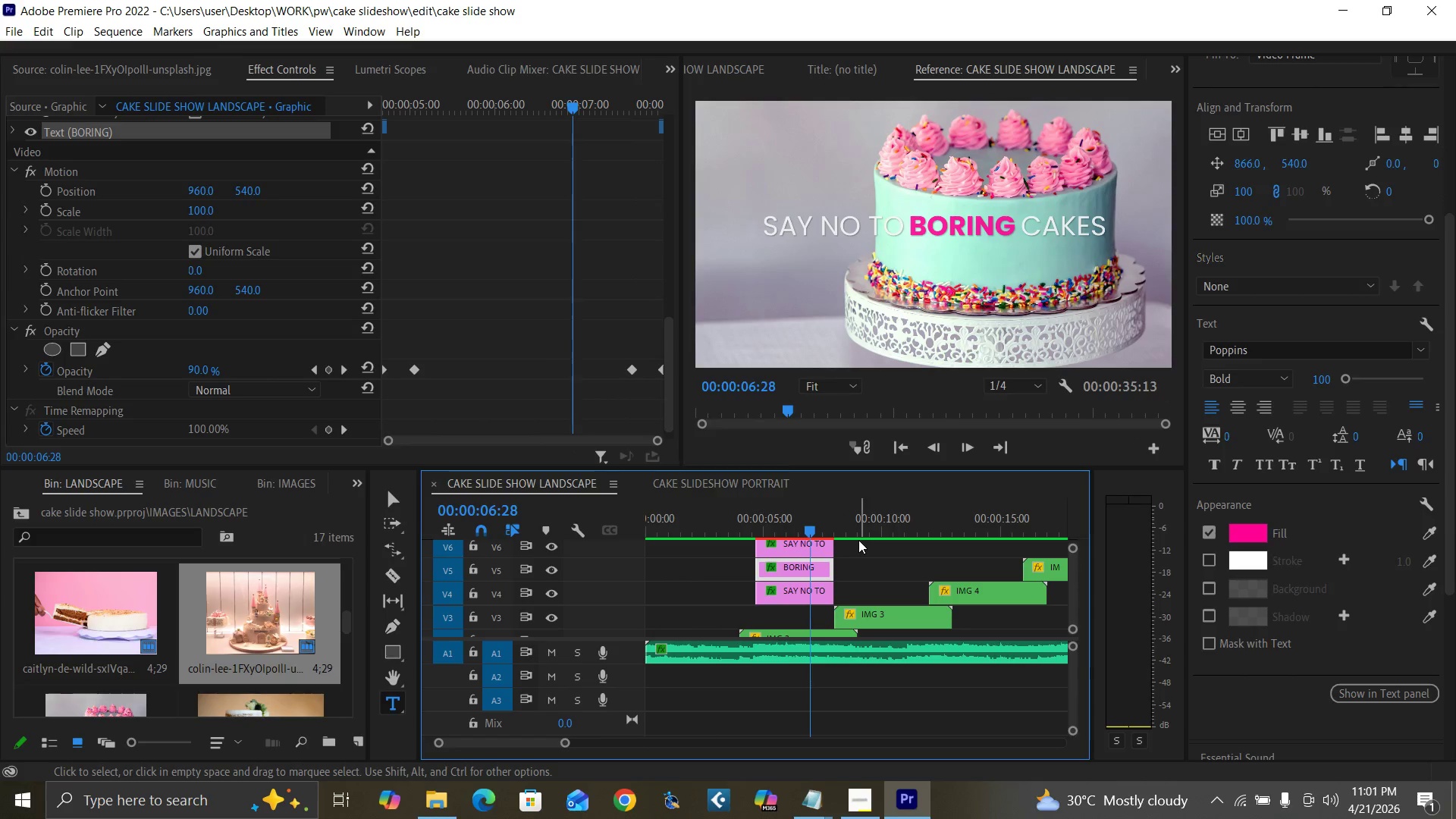 
left_click_drag(start_coordinate=[855, 548], to_coordinate=[807, 594])
 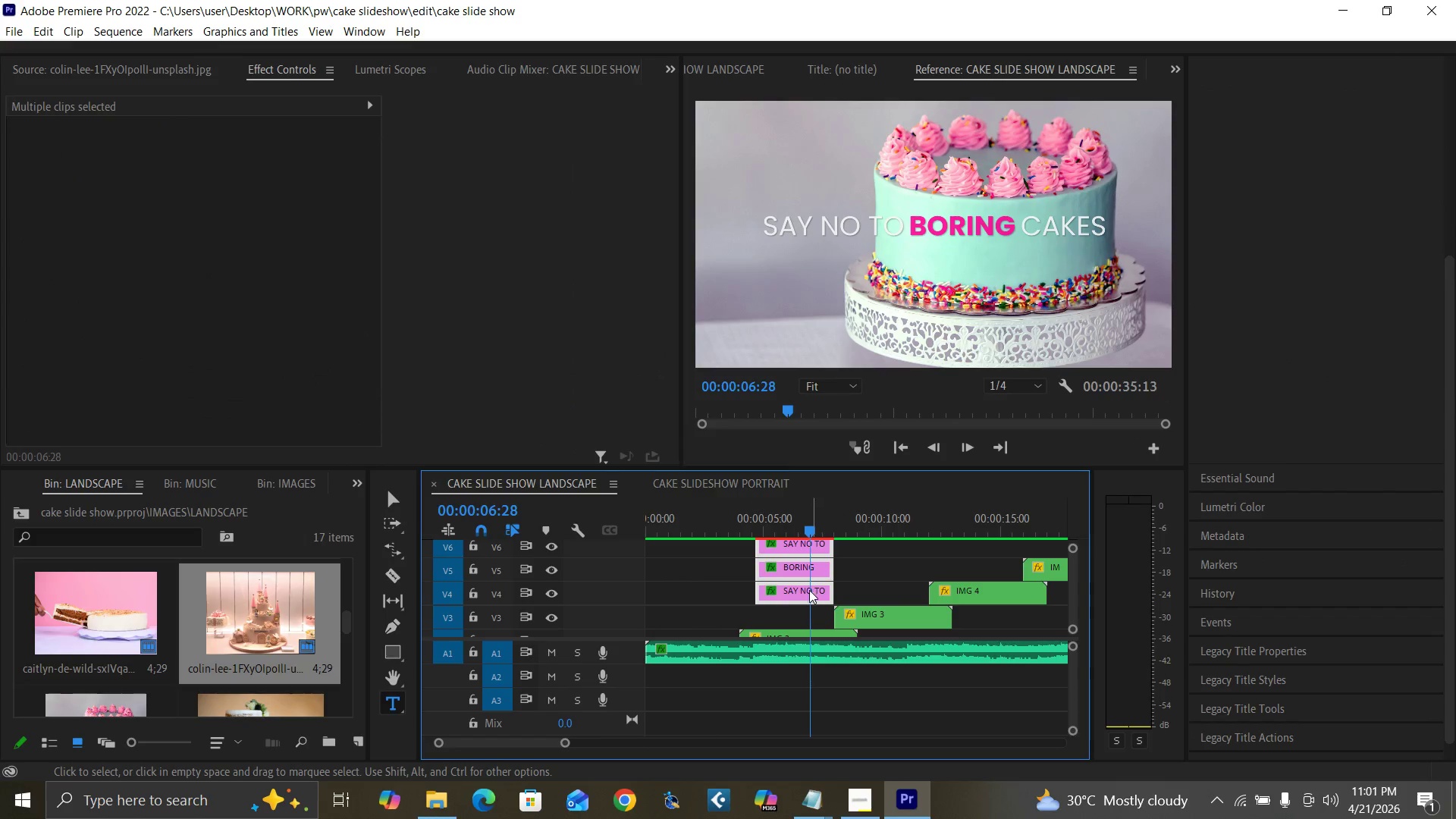 
hold_key(key=AltLeft, duration=1.52)
left_click_drag(start_coordinate=[808, 590], to_coordinate=[940, 570])
 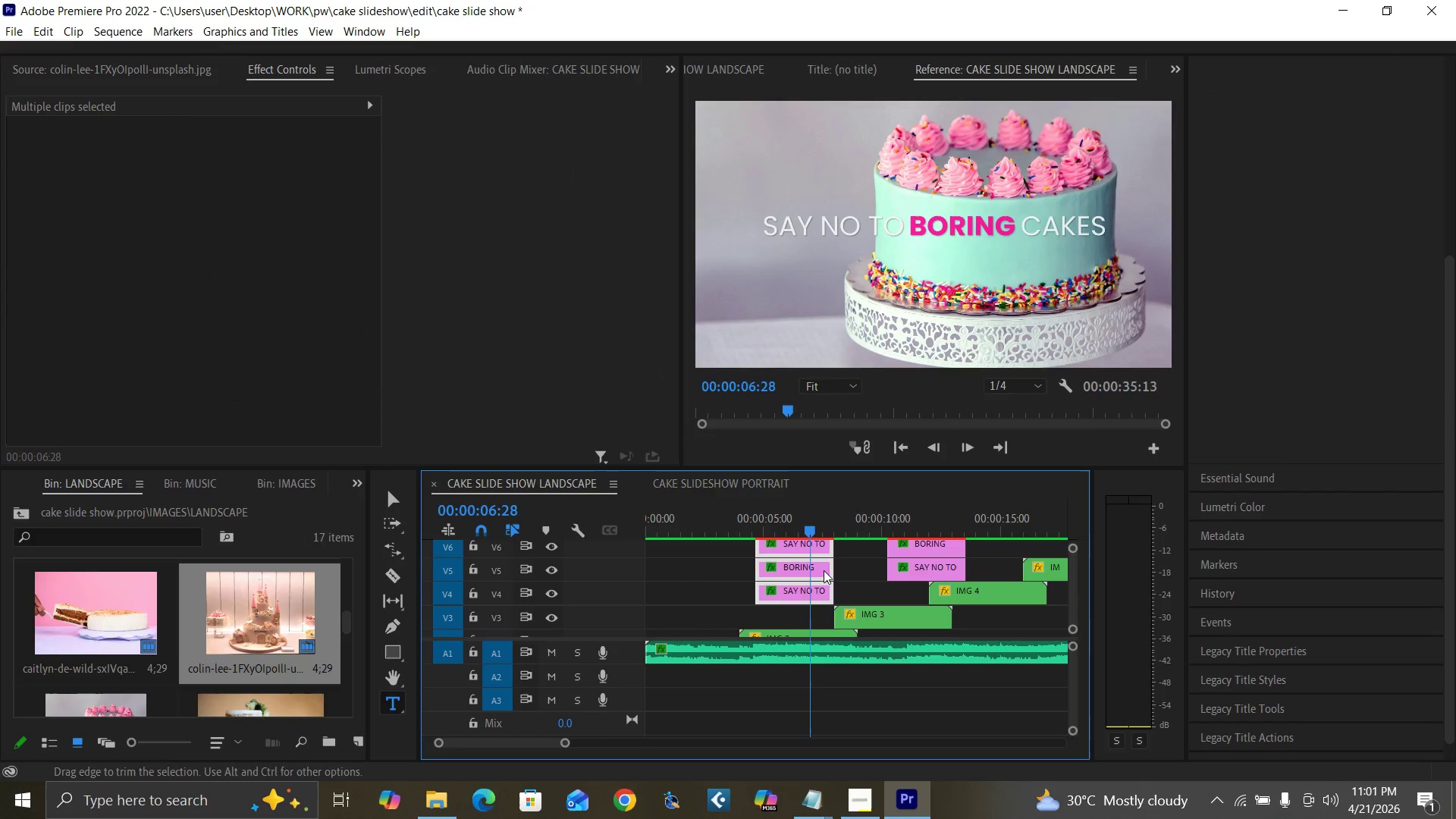 
hold_key(key=AltLeft, duration=0.7)
 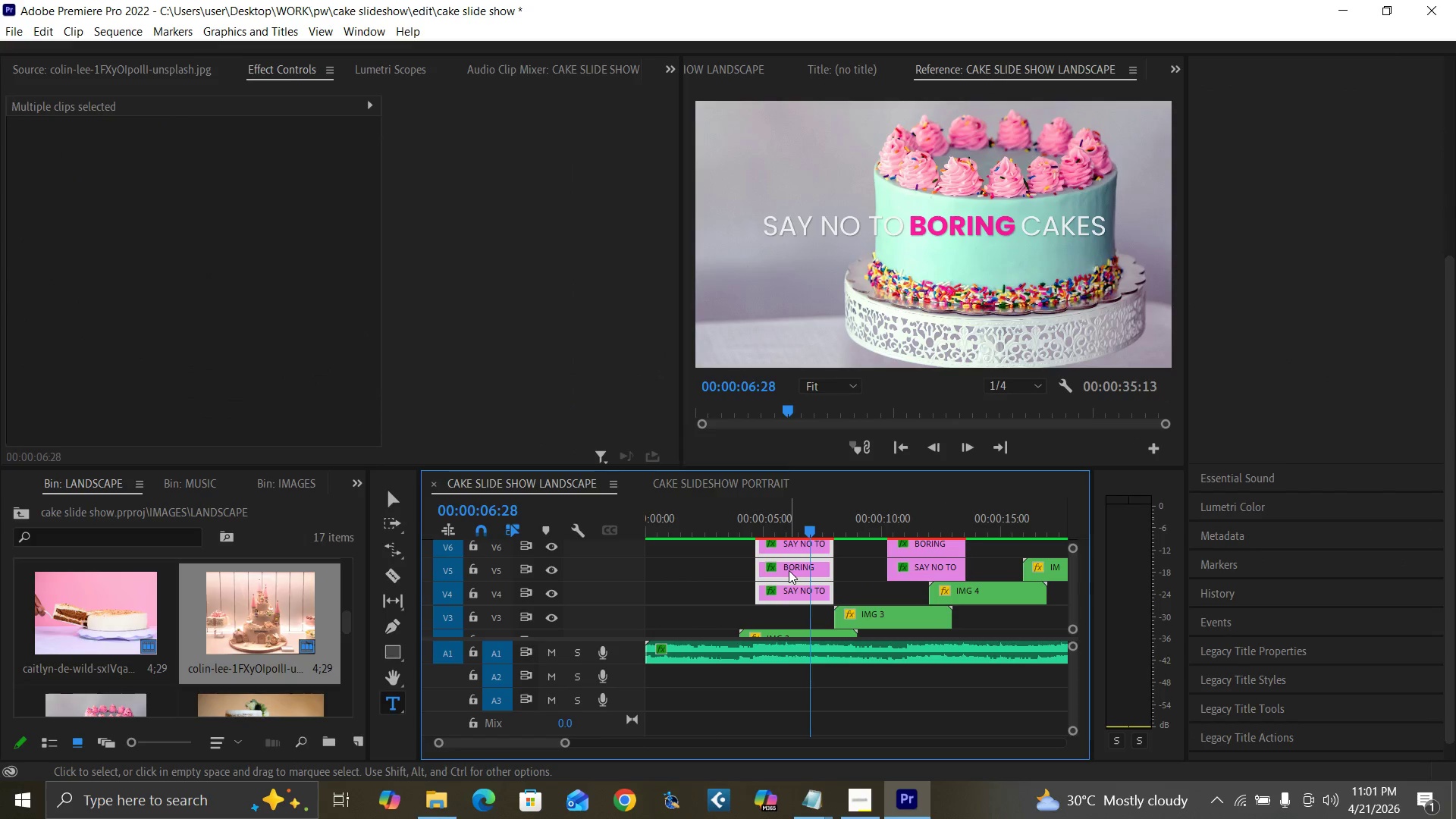 
right_click([790, 570])
 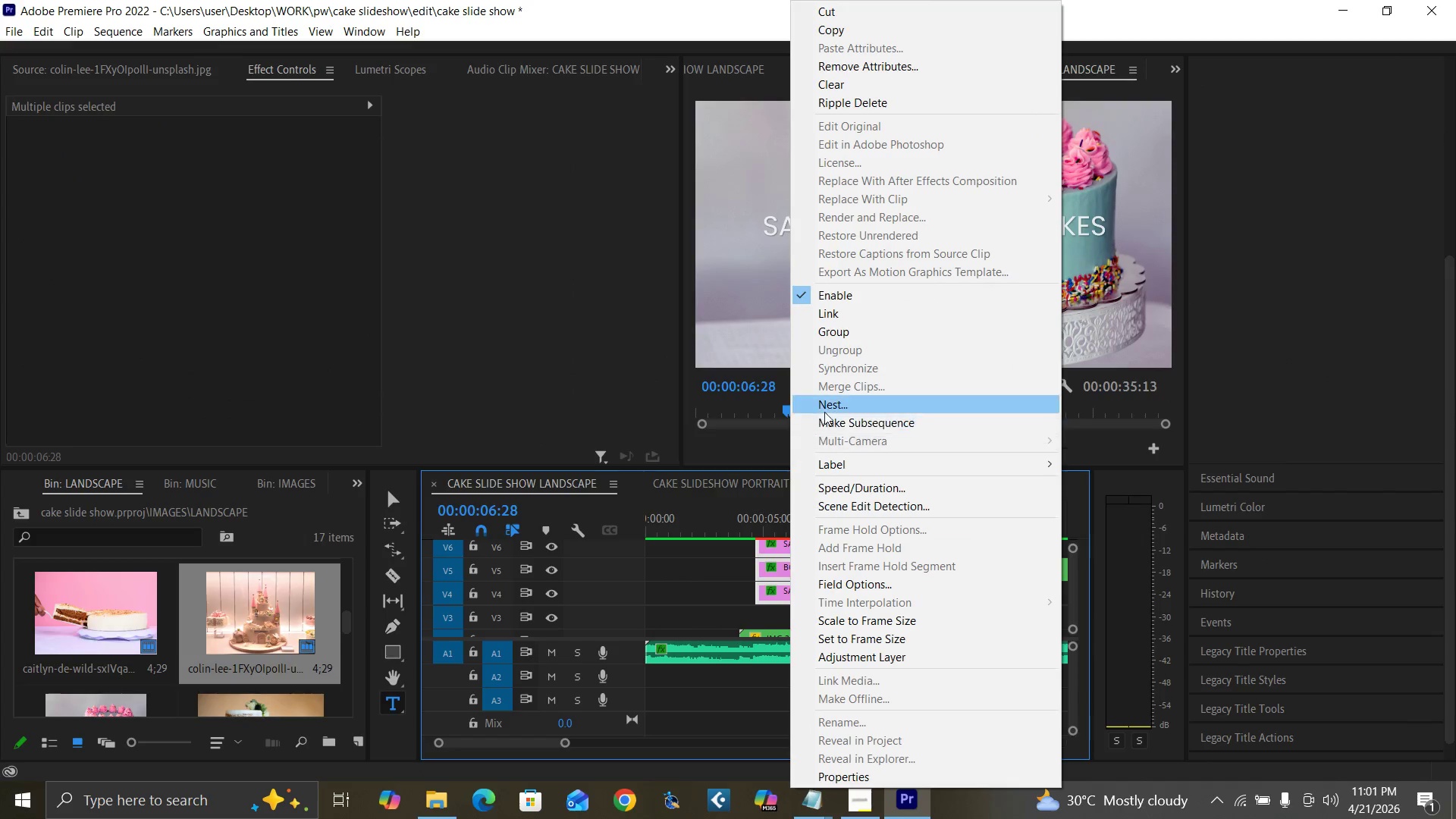 
left_click([827, 406])
 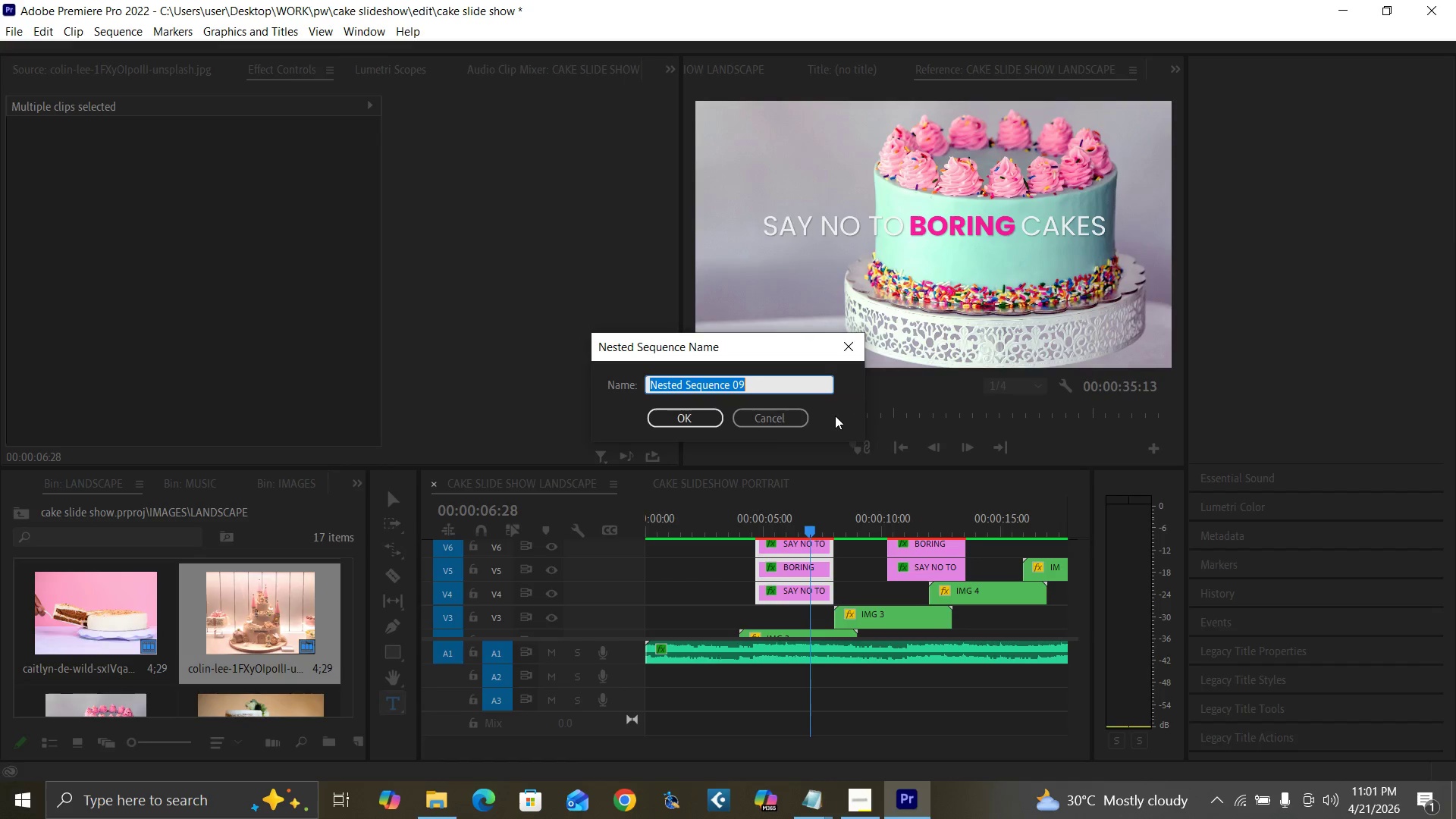 
type(TEXT 1)
 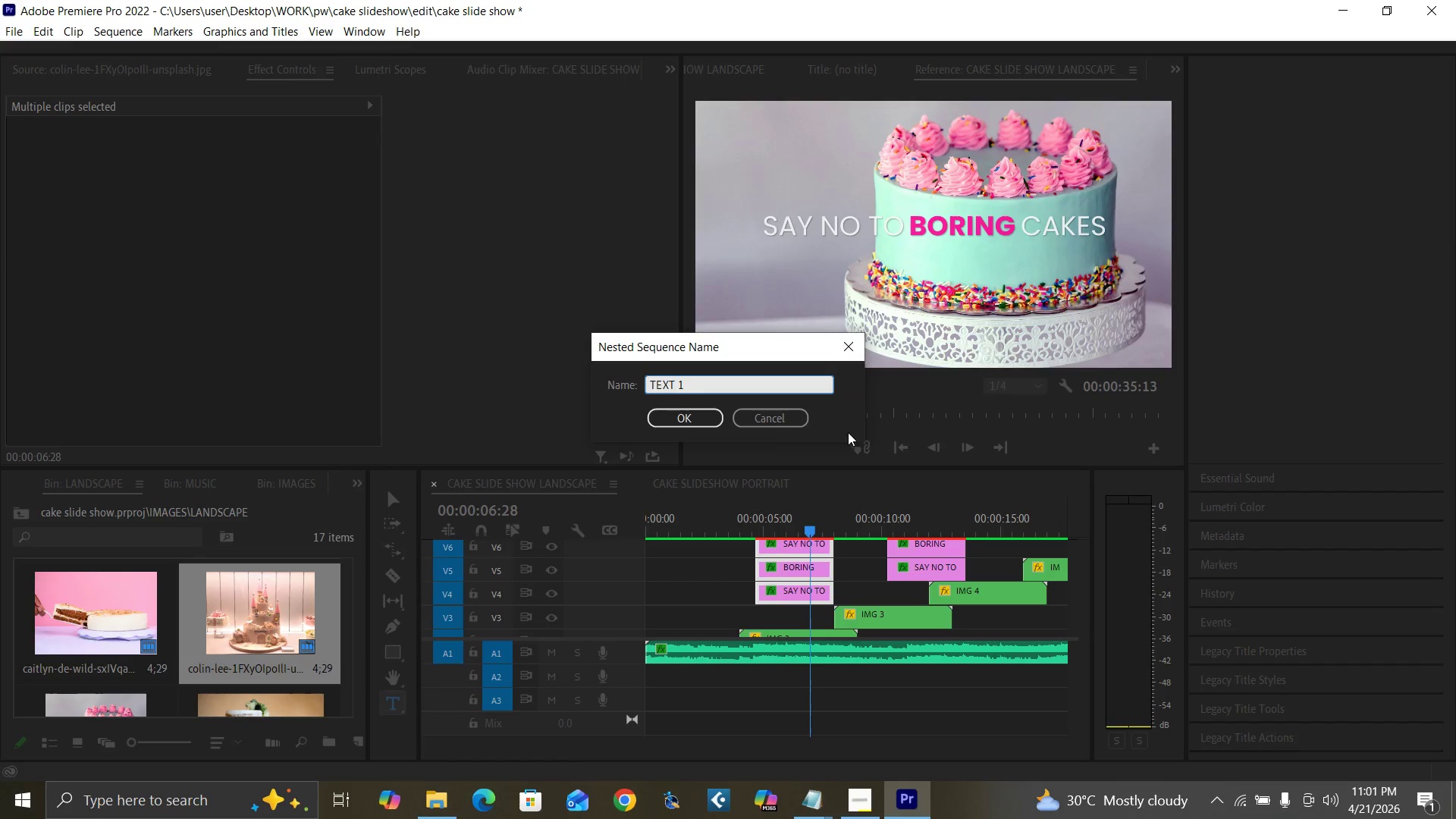 
key(Enter)
 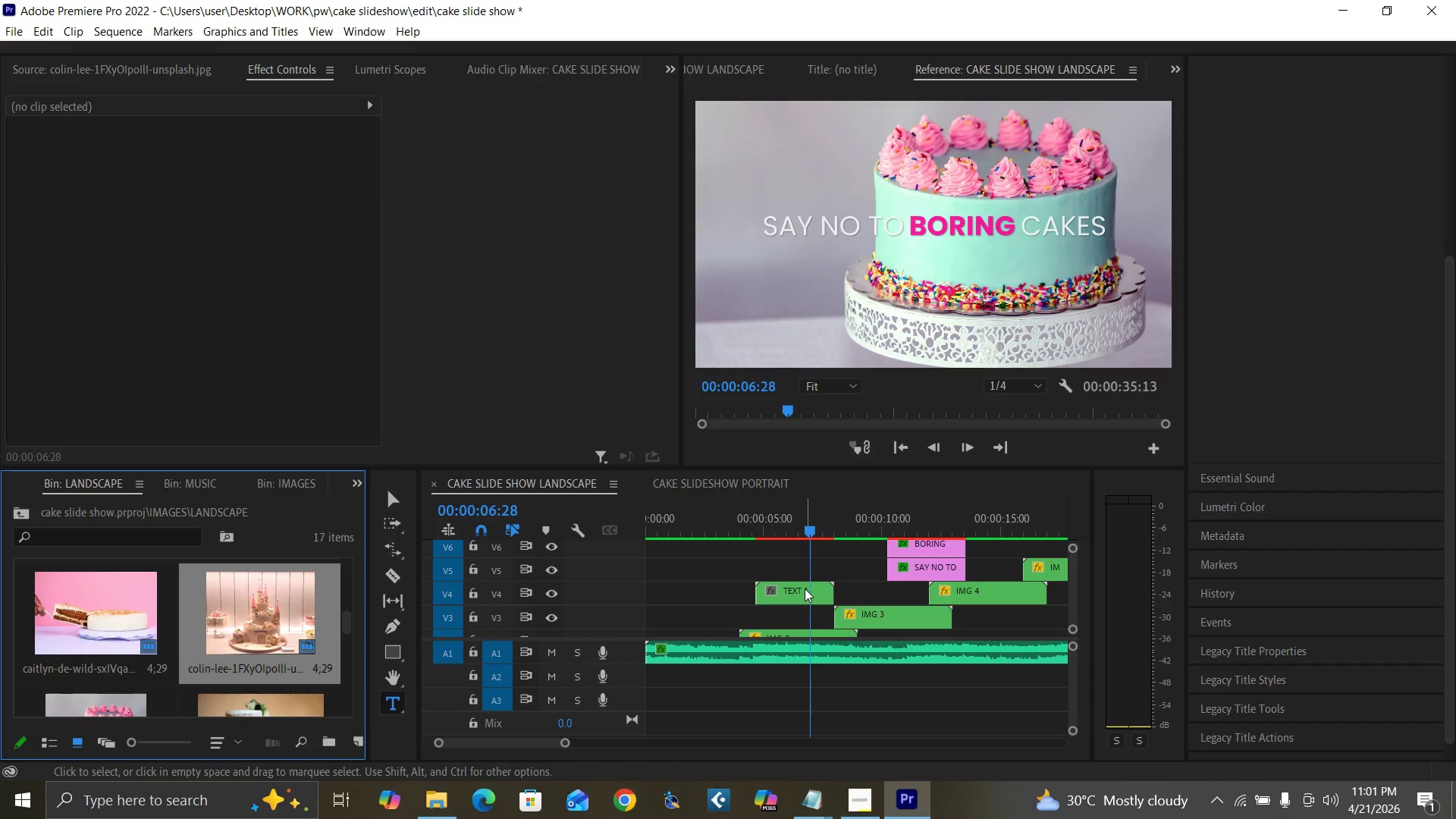 
key(Enter)
 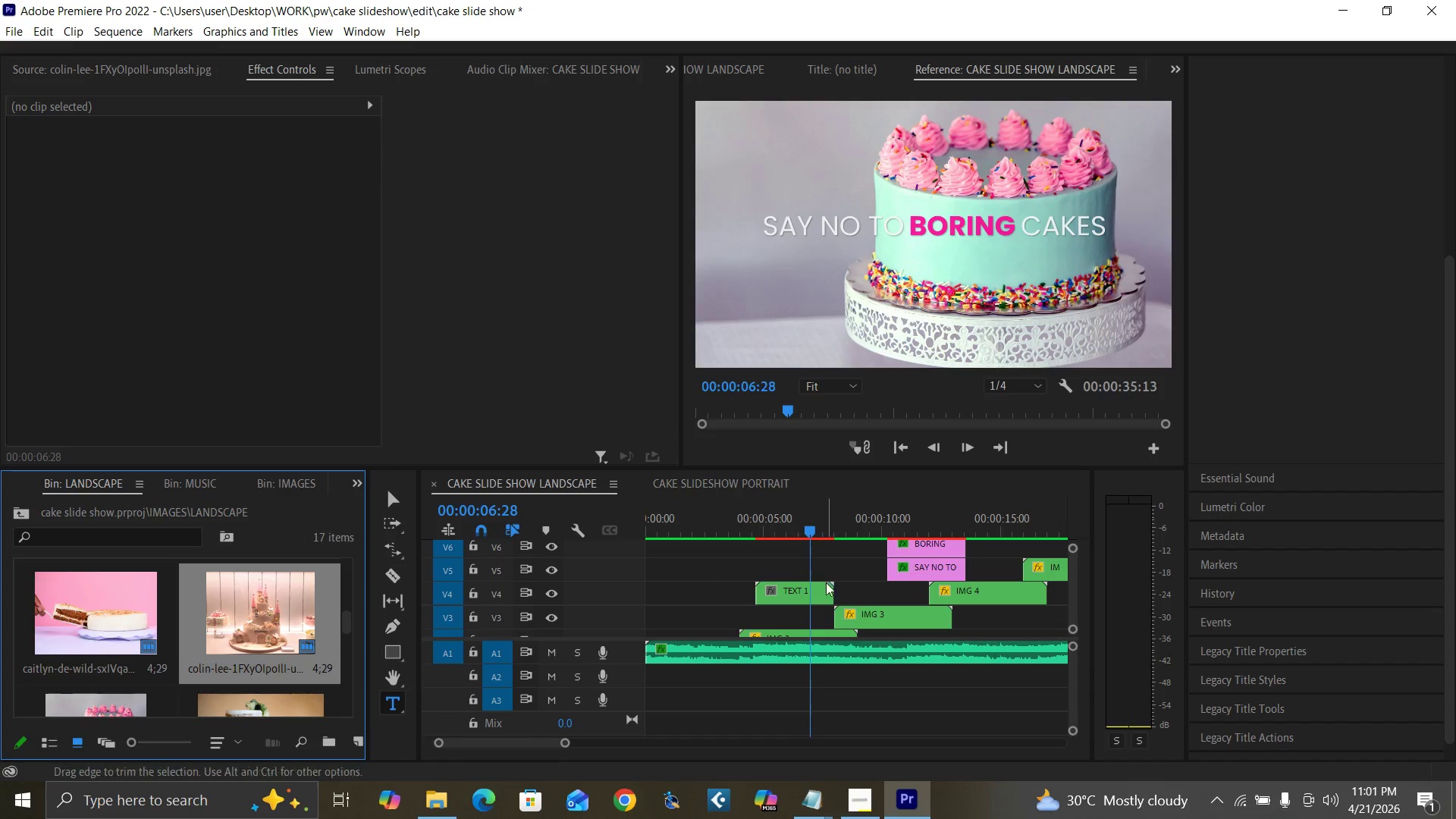 
left_click([823, 589])
 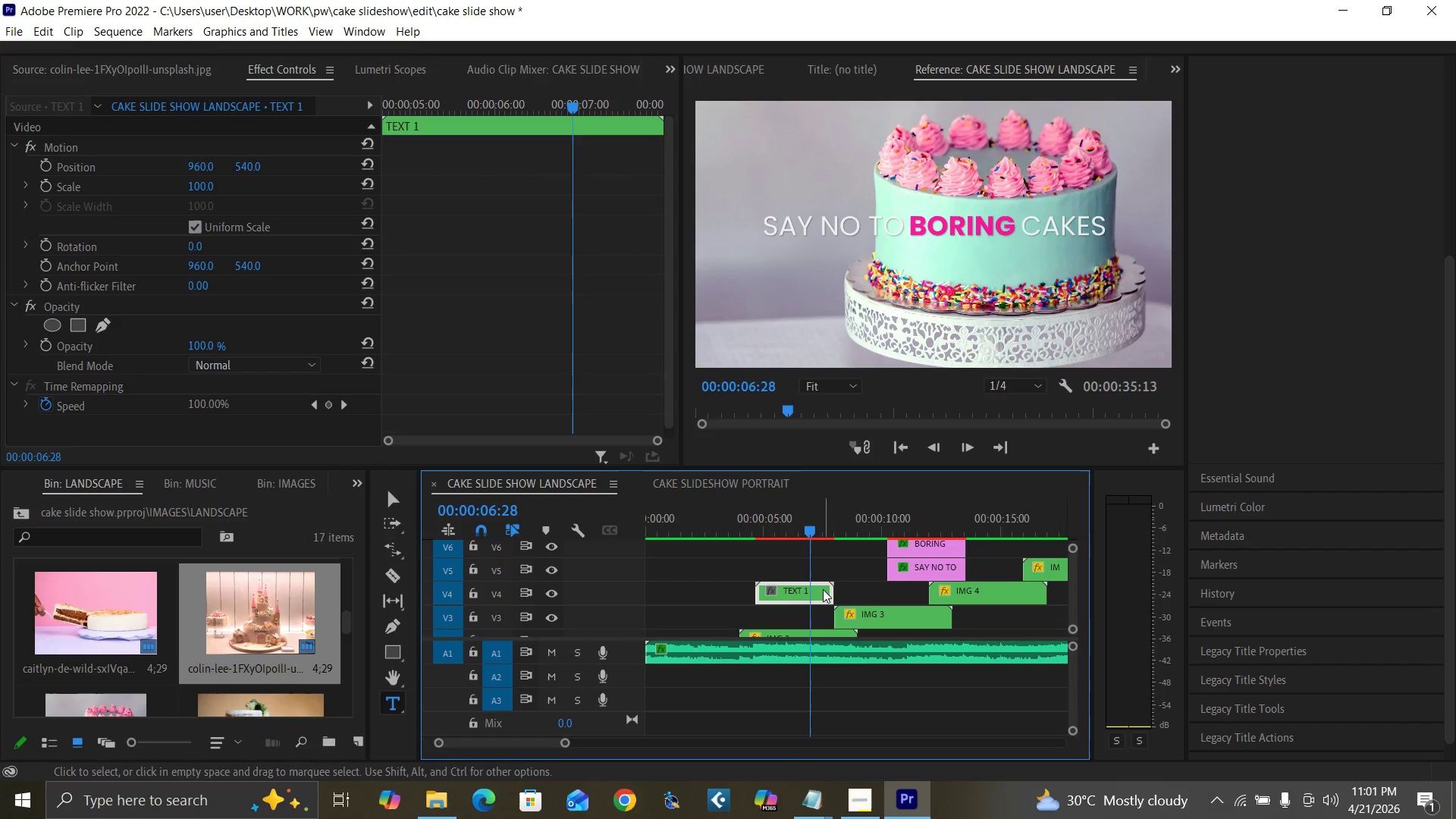 
key(Enter)
 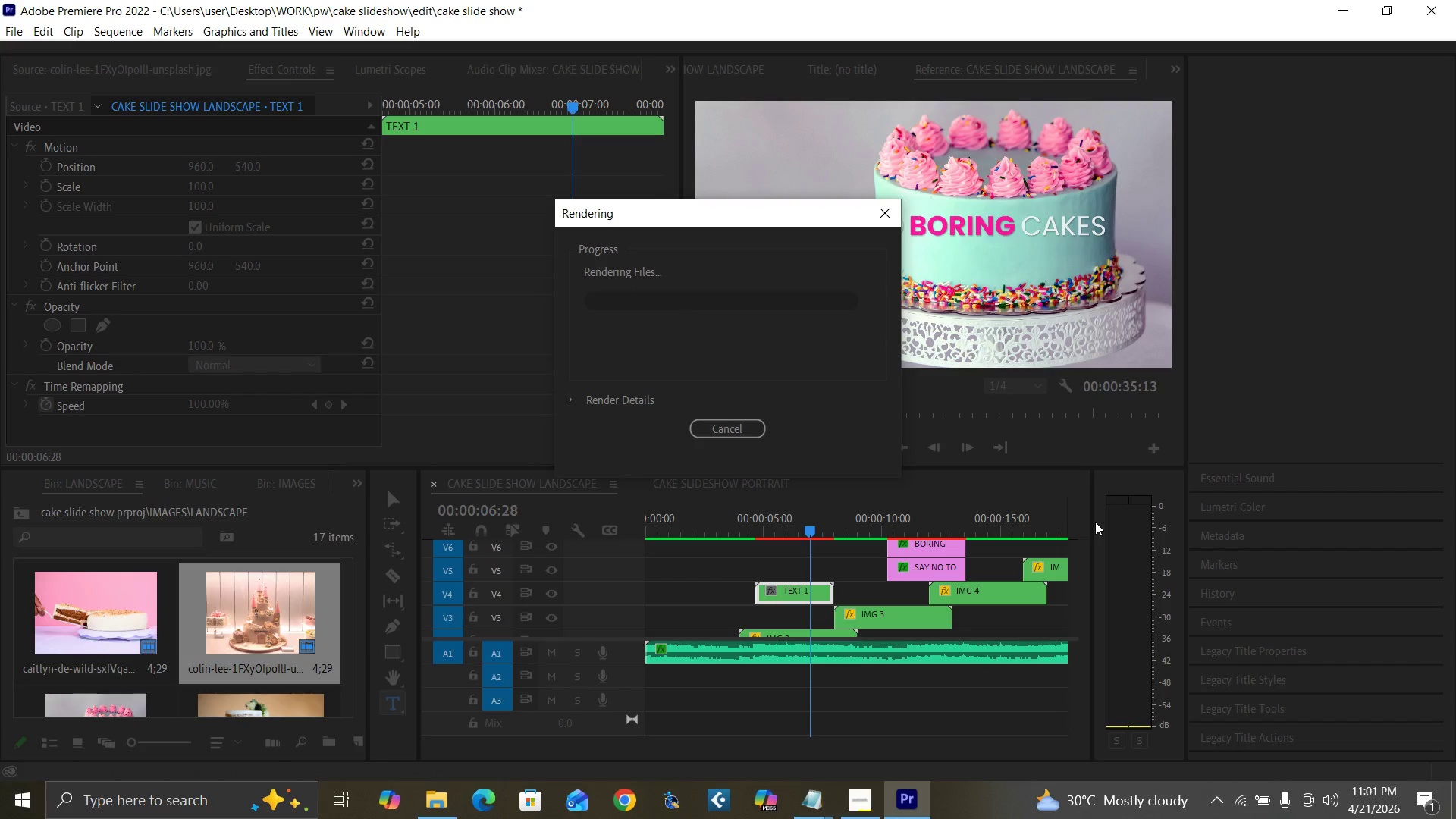 
wait(7.33)
 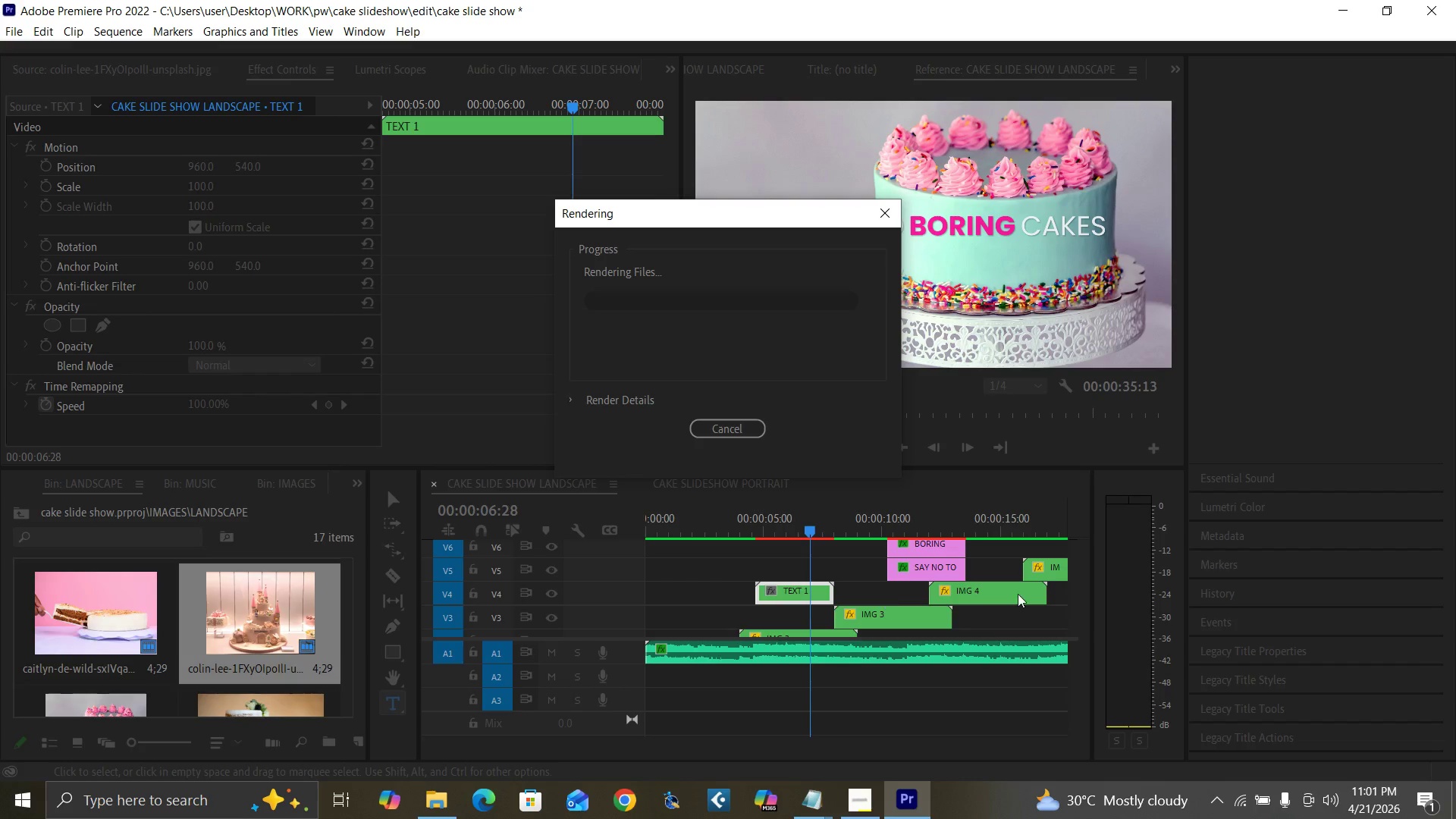 
mouse_move([1213, 780])
 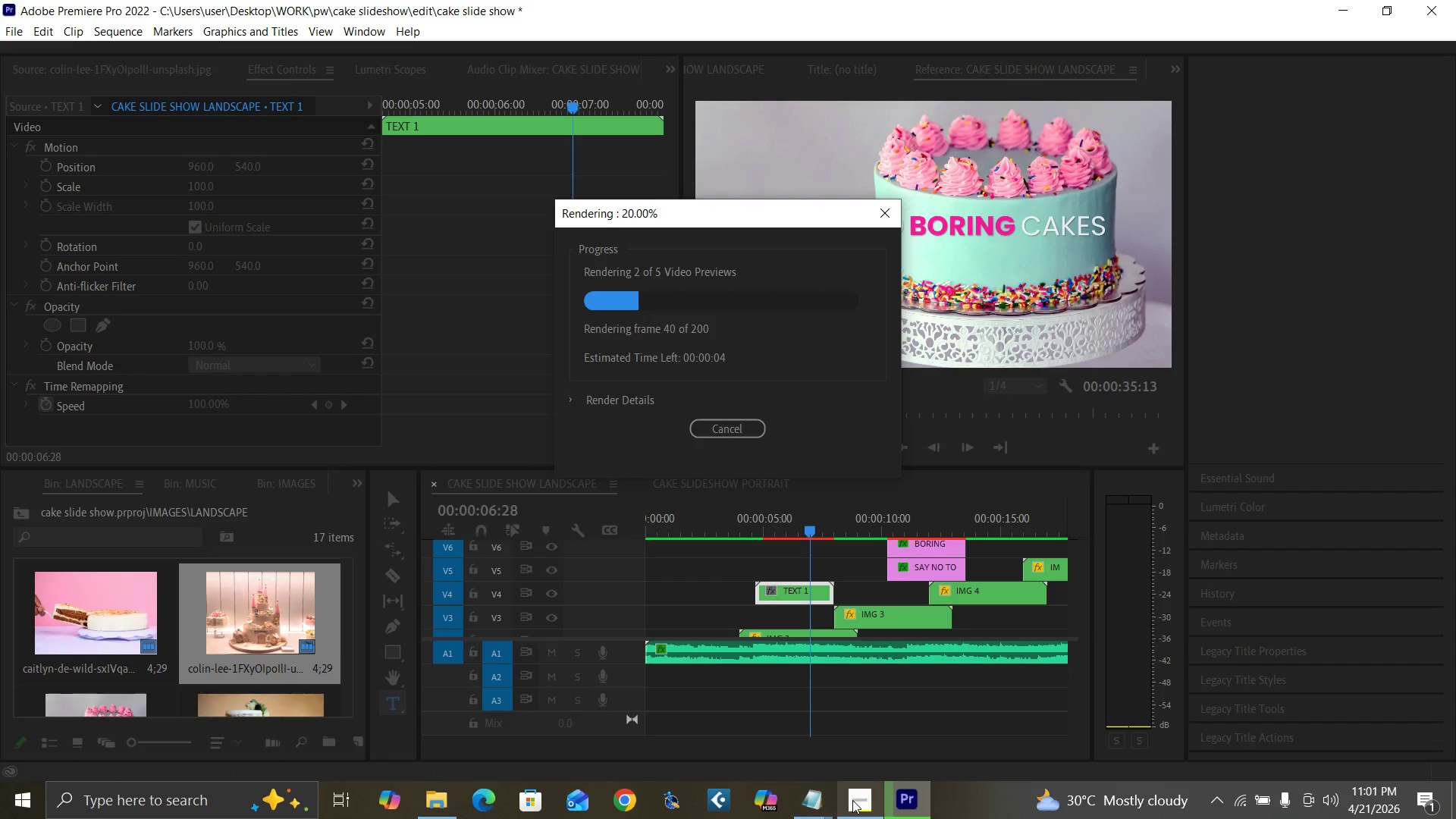 
left_click([852, 800])